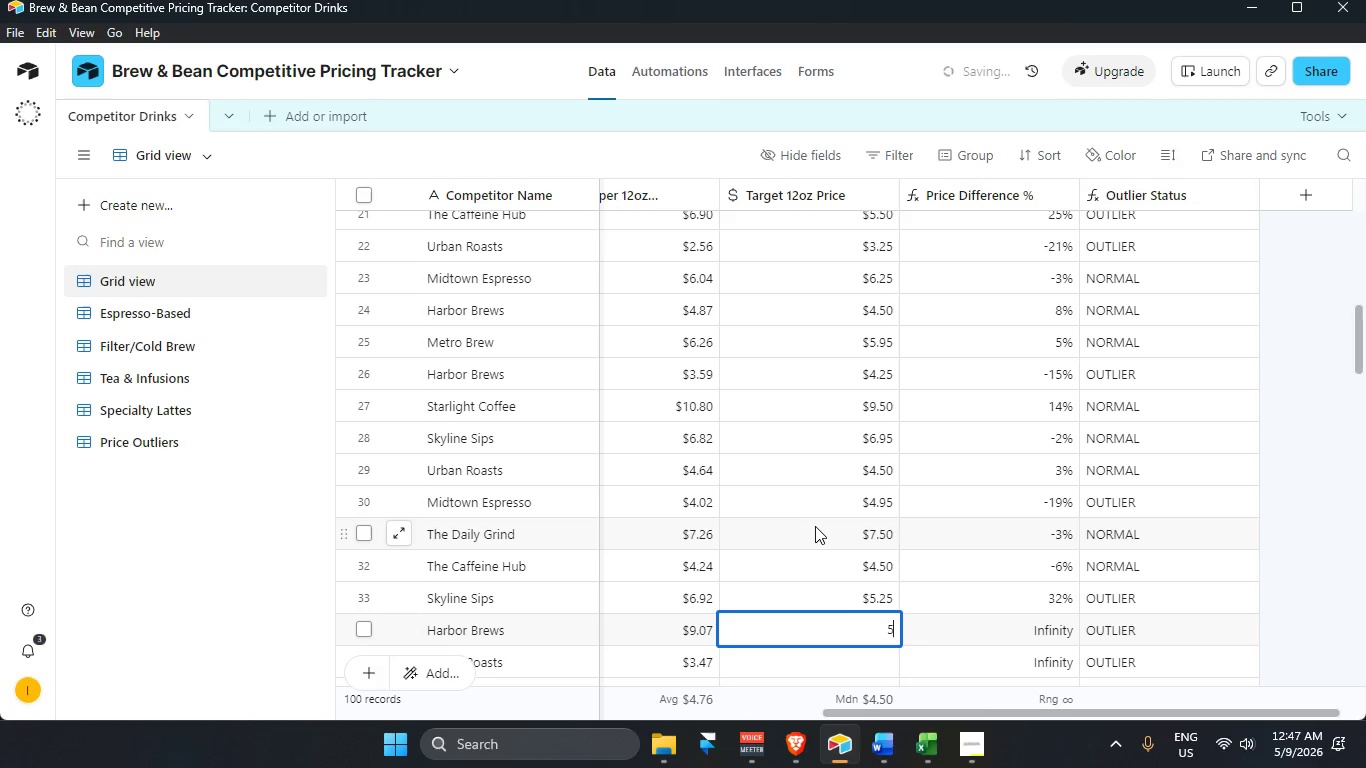 
key(Backspace)
 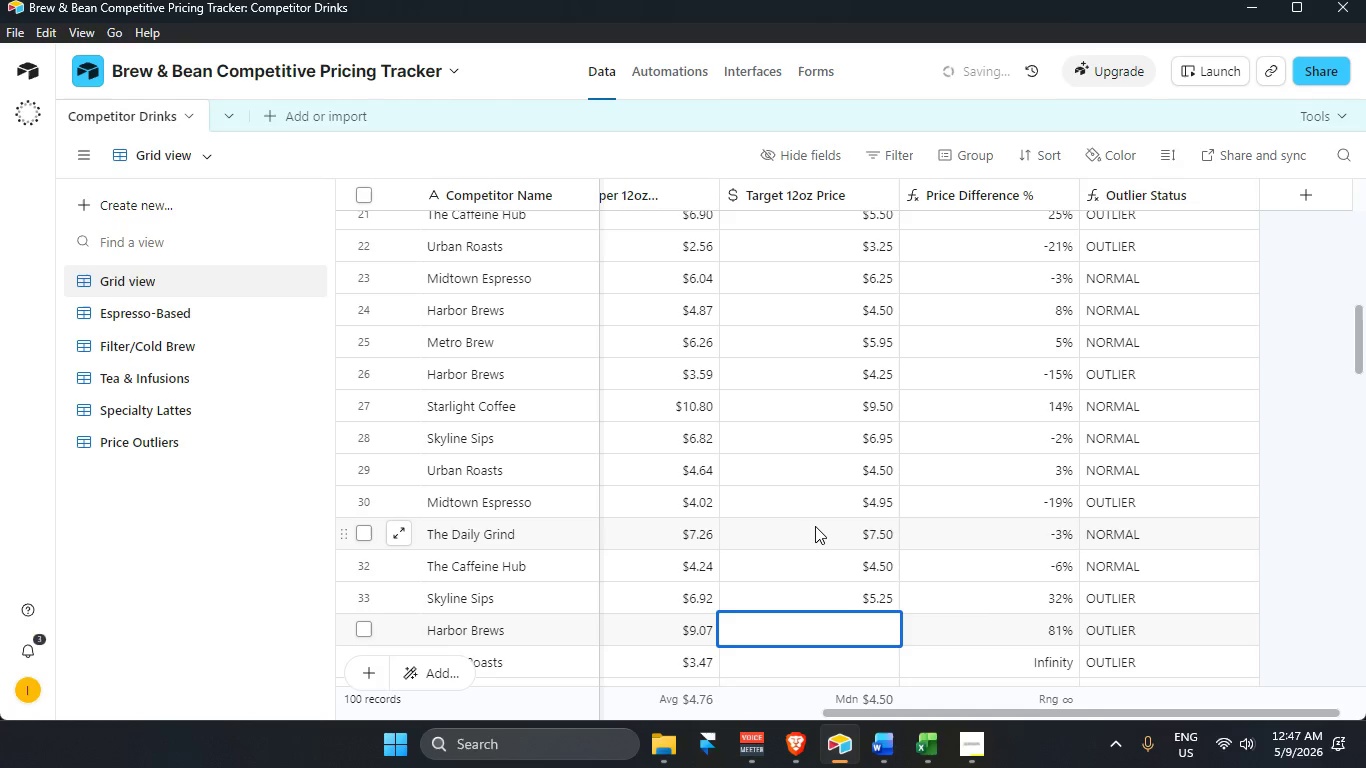 
key(Numpad9)
 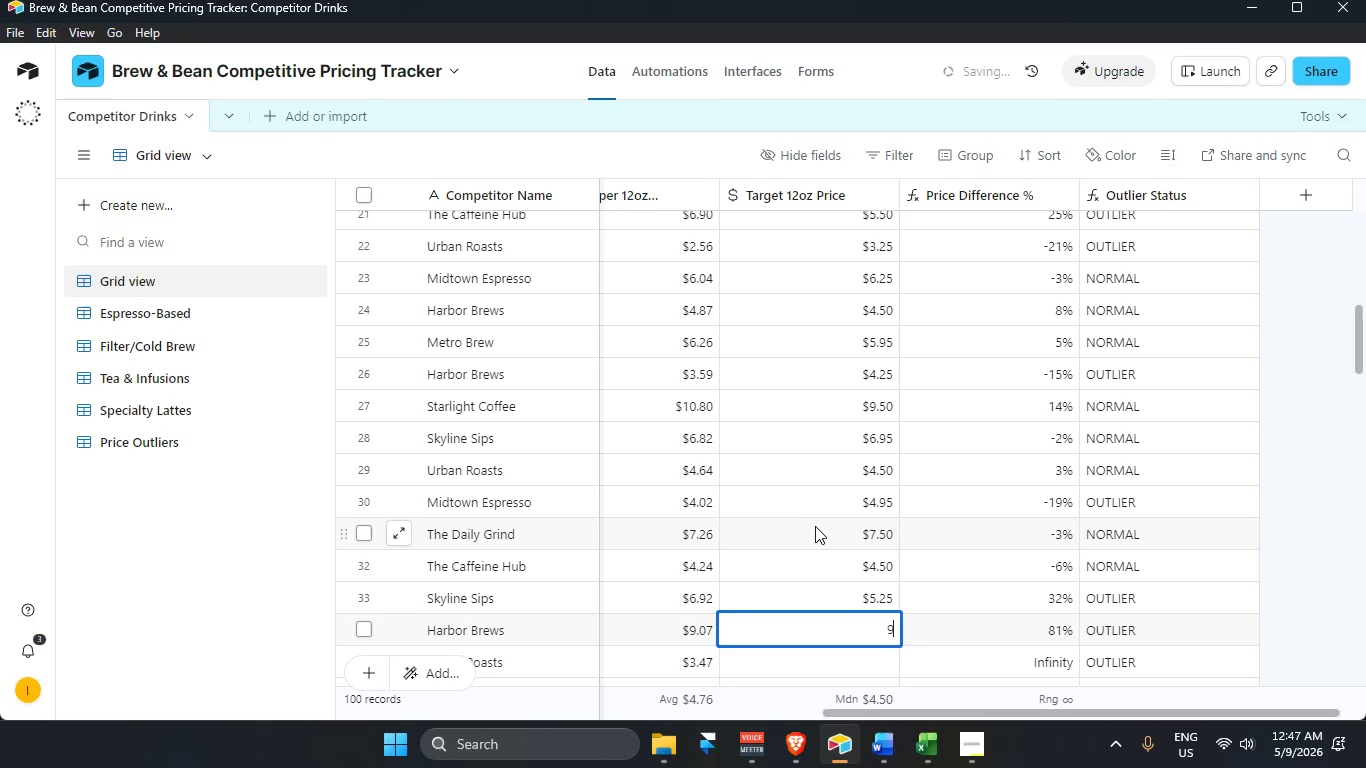 
key(NumpadDecimal)
 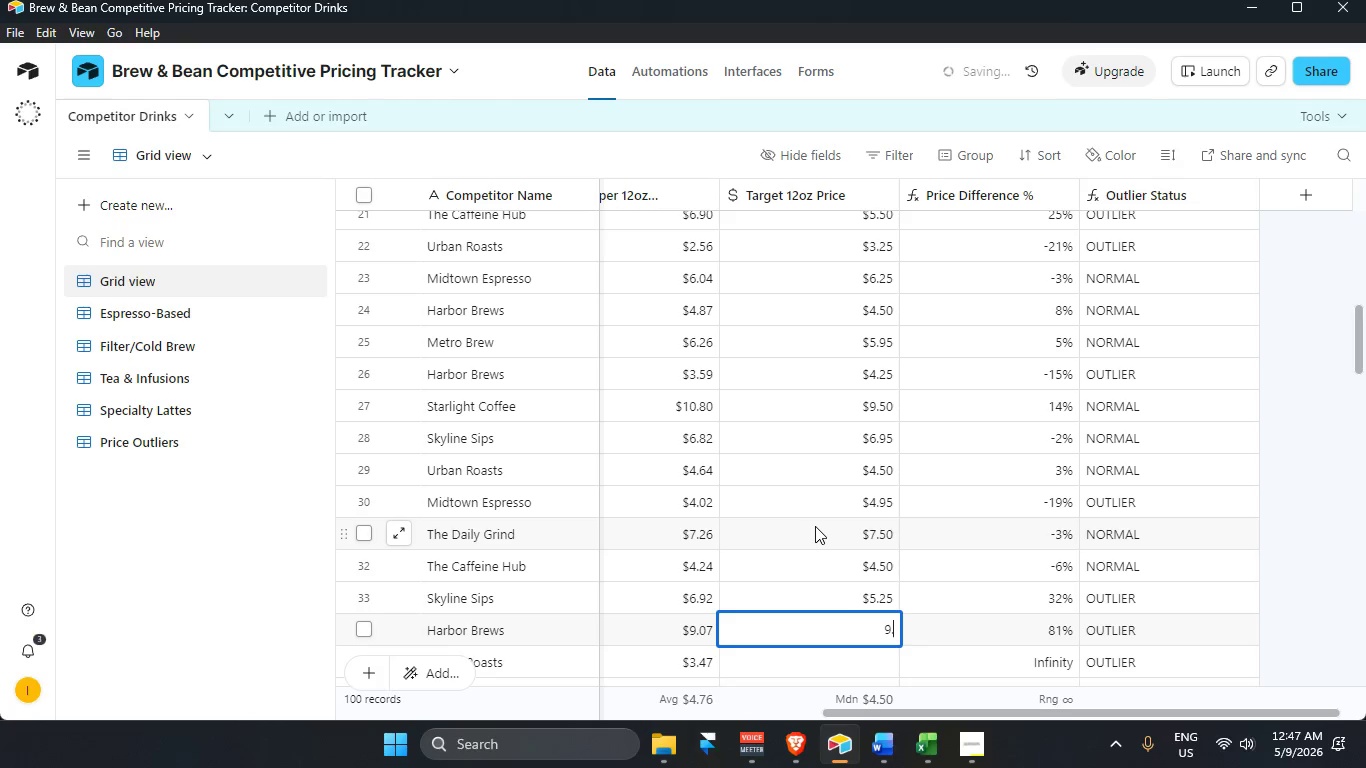 
key(Numpad5)
 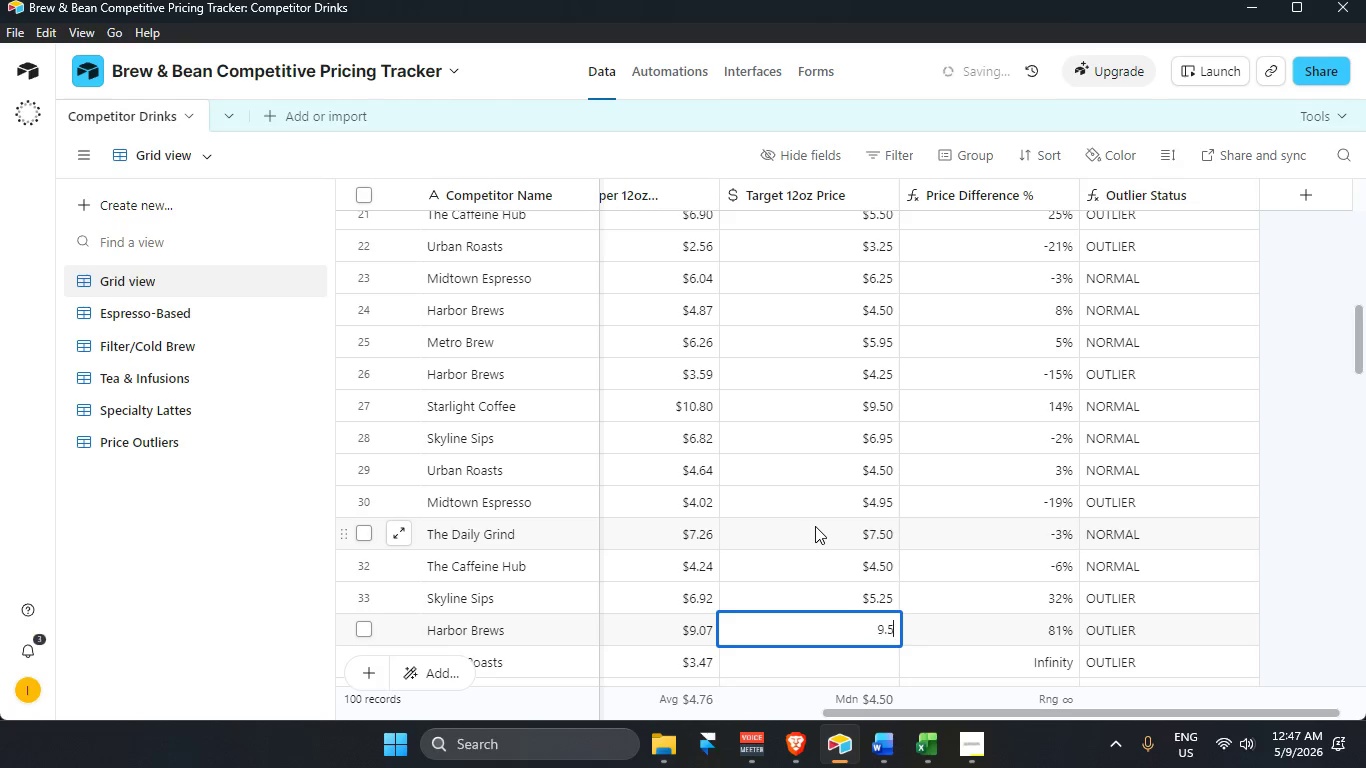 
key(Numpad0)
 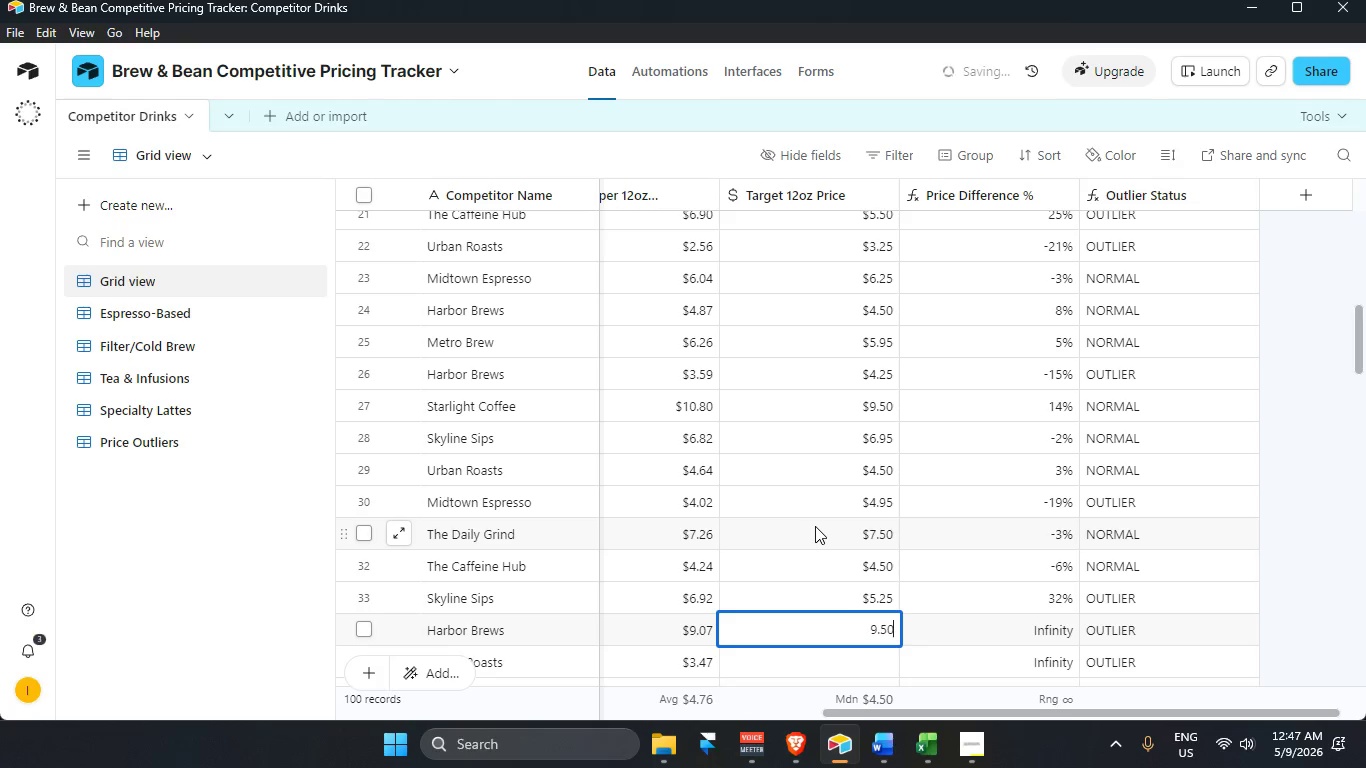 
key(Enter)
 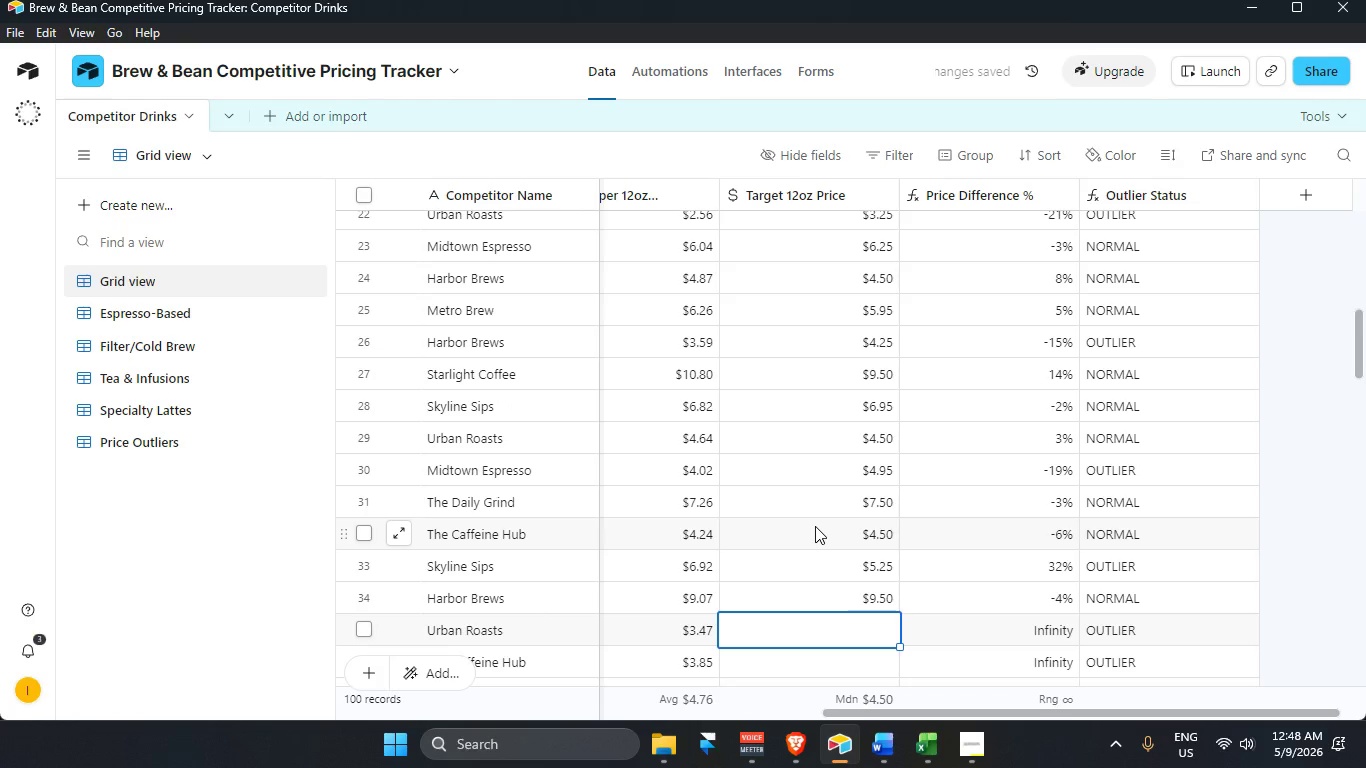 
key(Numpad4)
 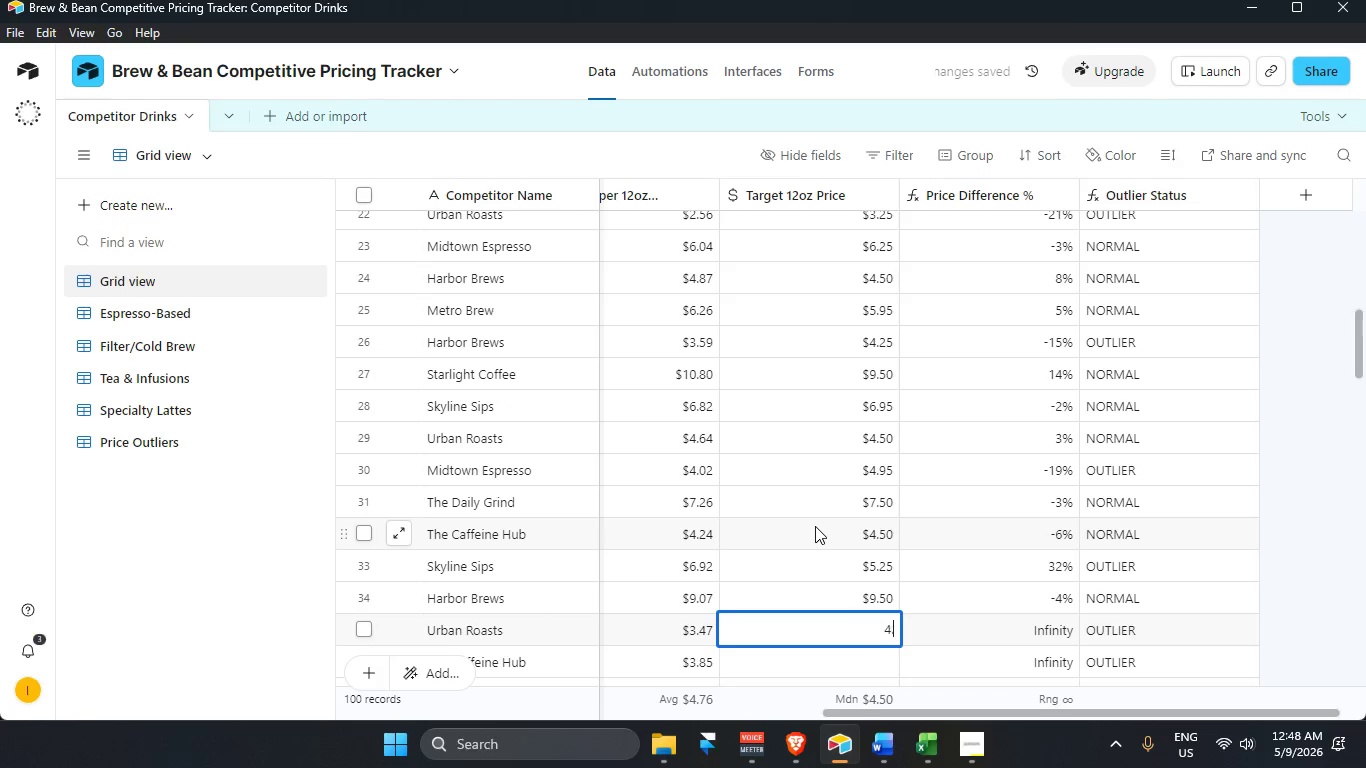 
key(NumpadDecimal)
 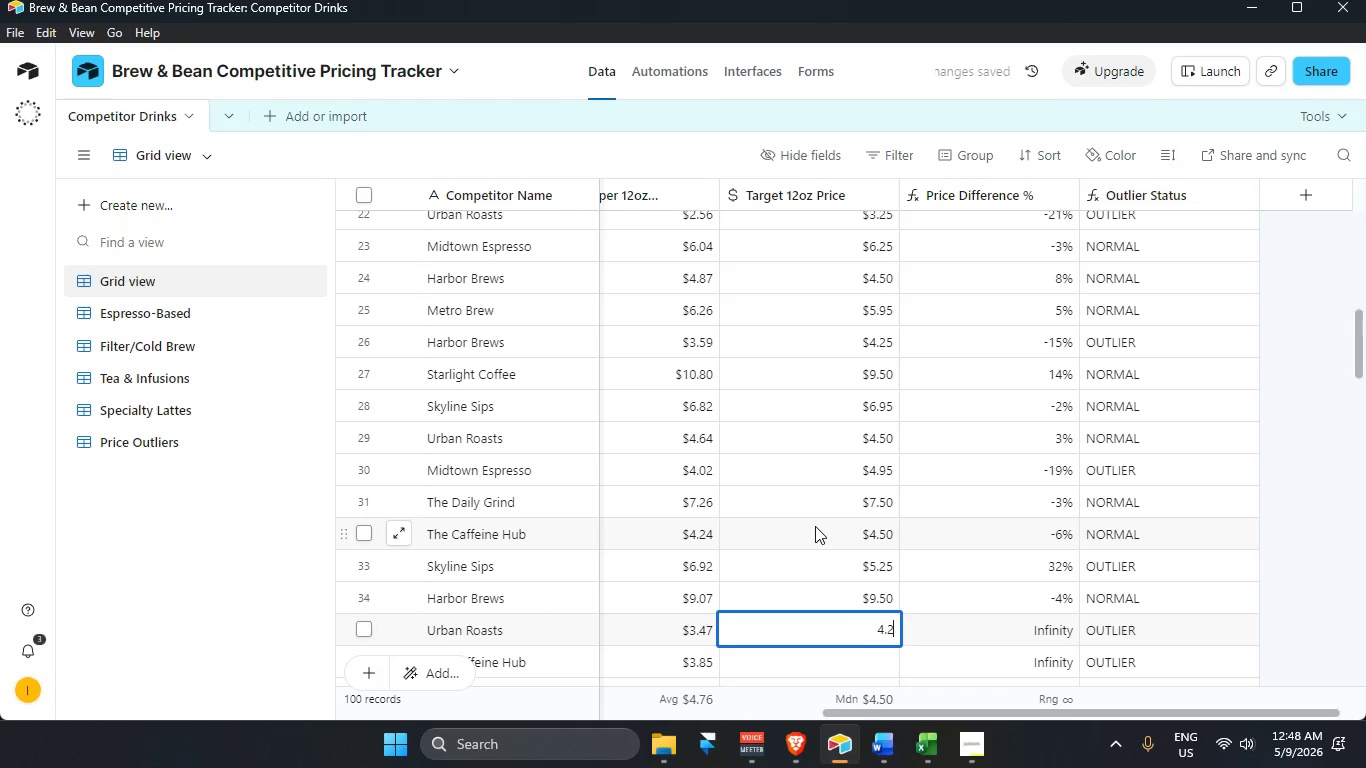 
key(Numpad2)
 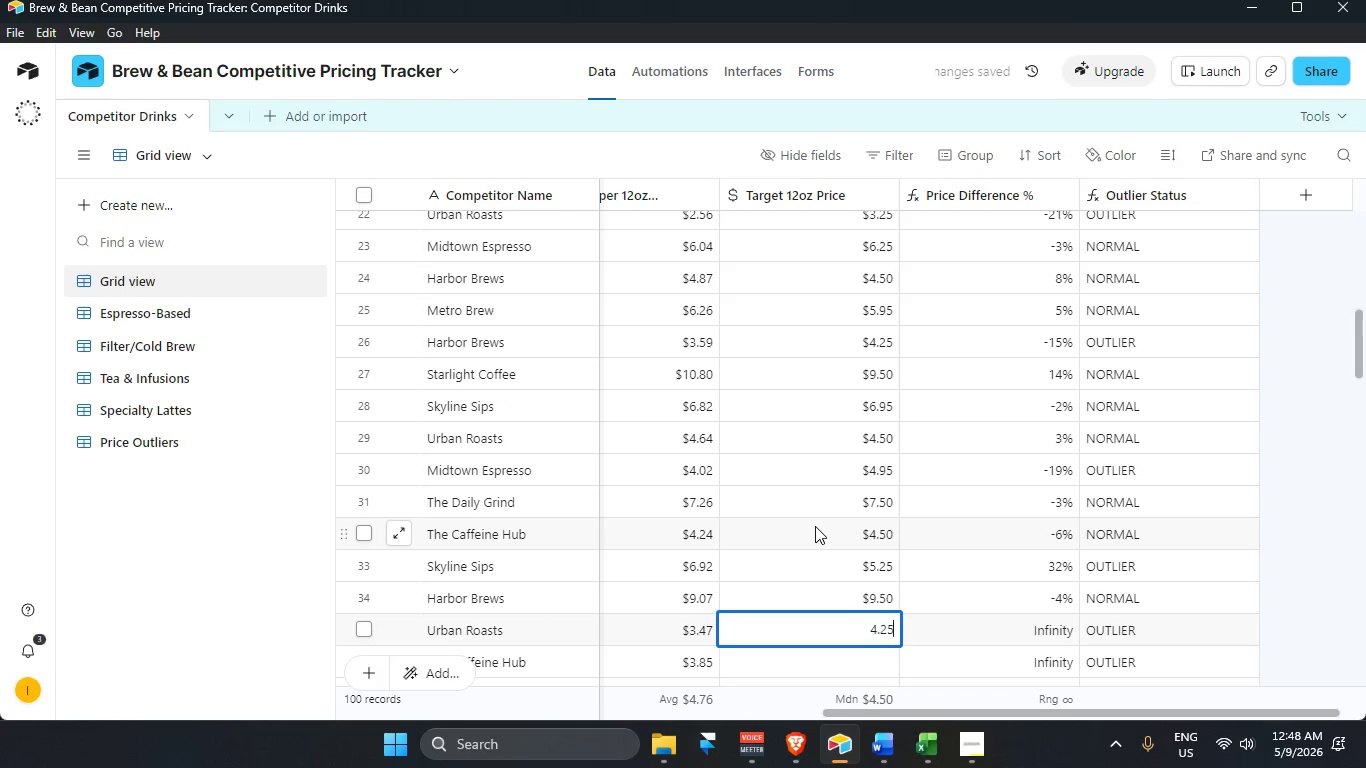 
key(Numpad5)
 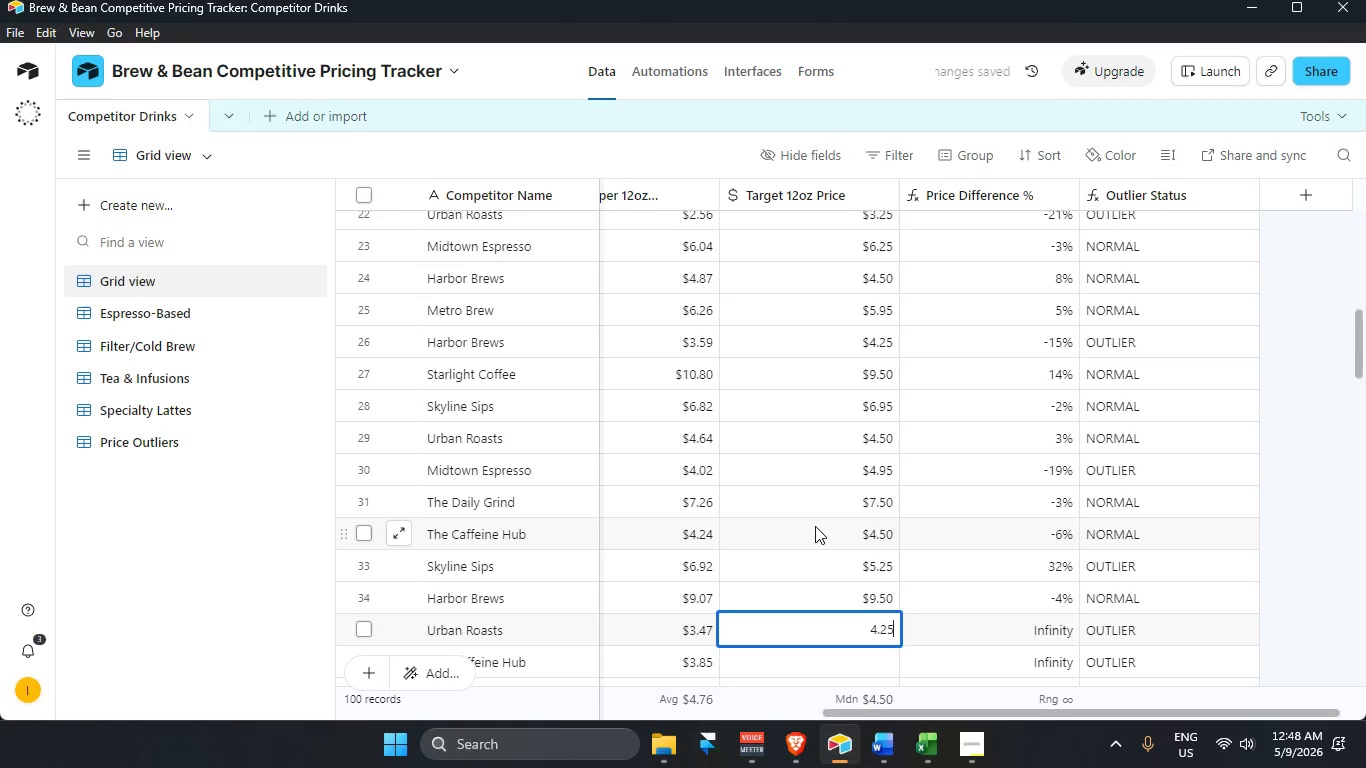 
key(Enter)
 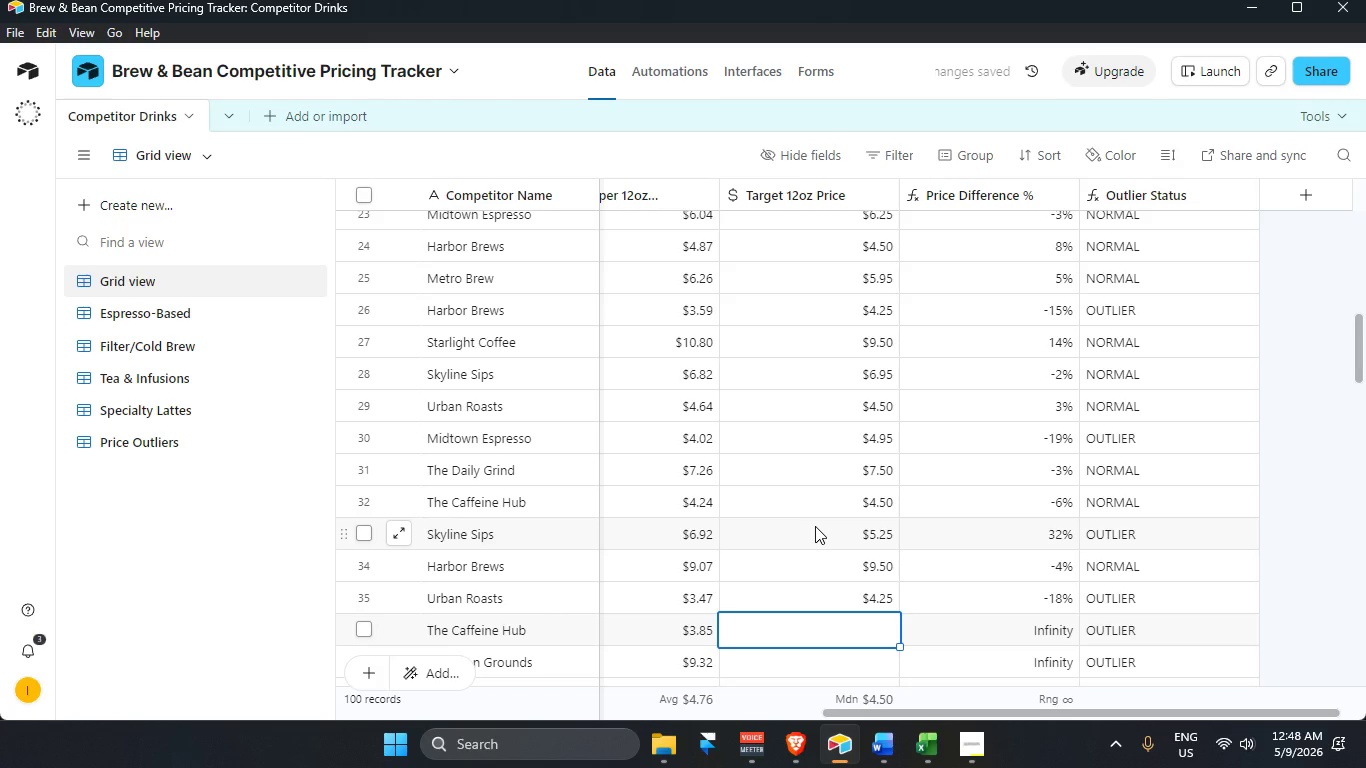 
wait(6.45)
 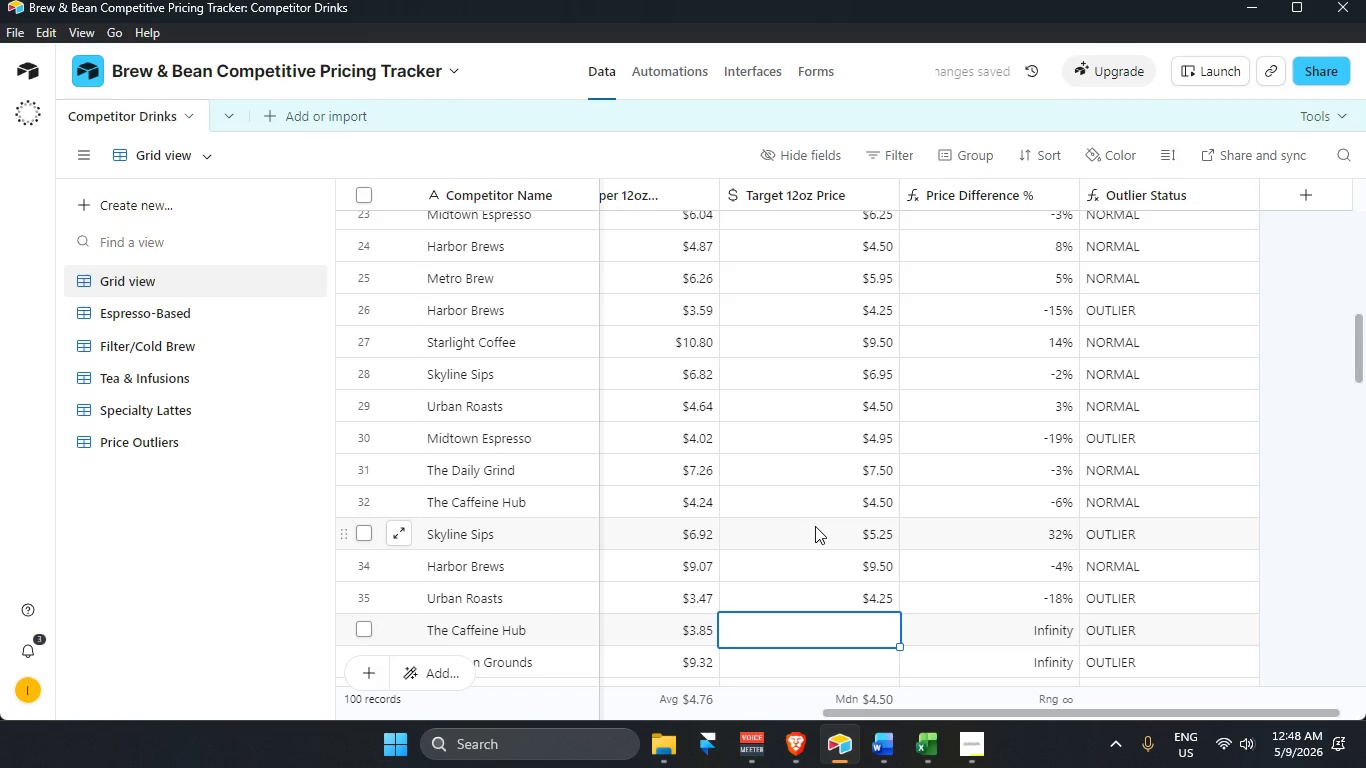 
key(Numpad3)
 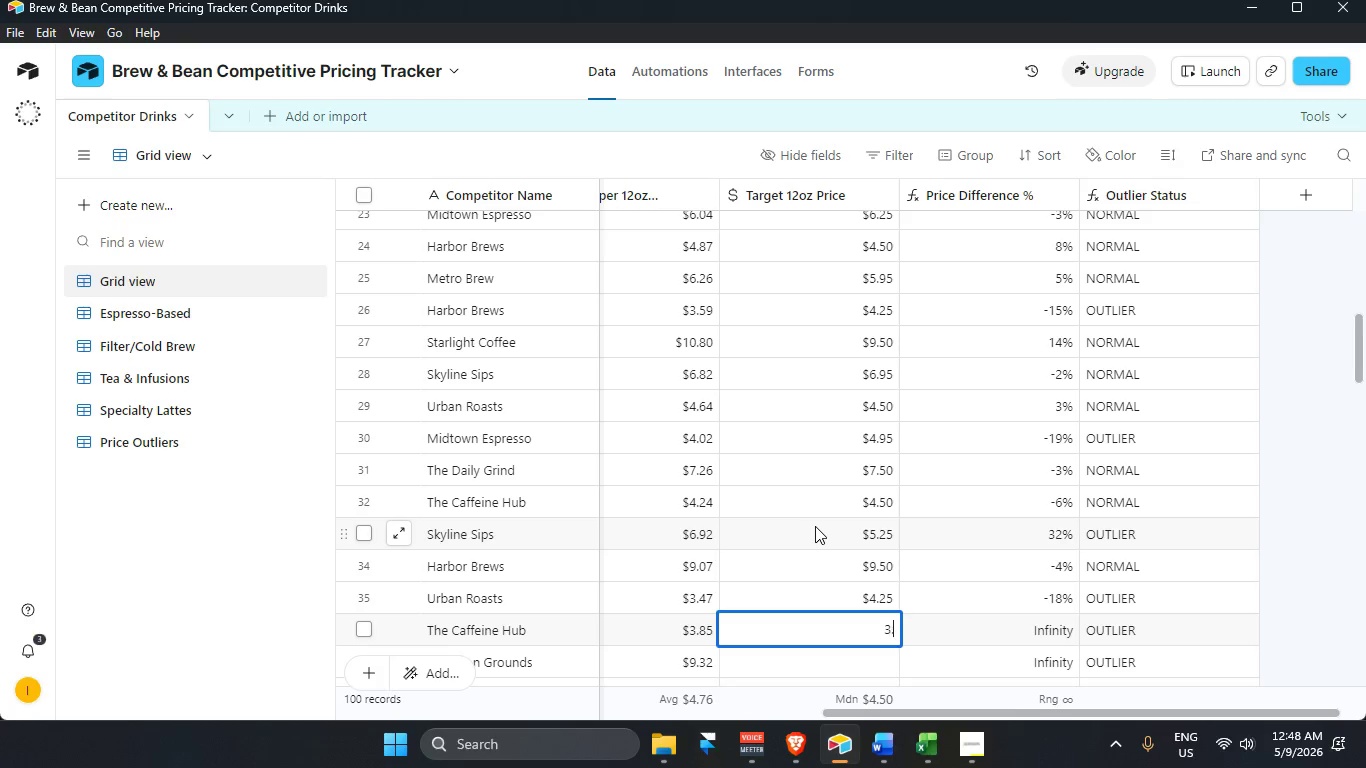 
key(NumpadDecimal)
 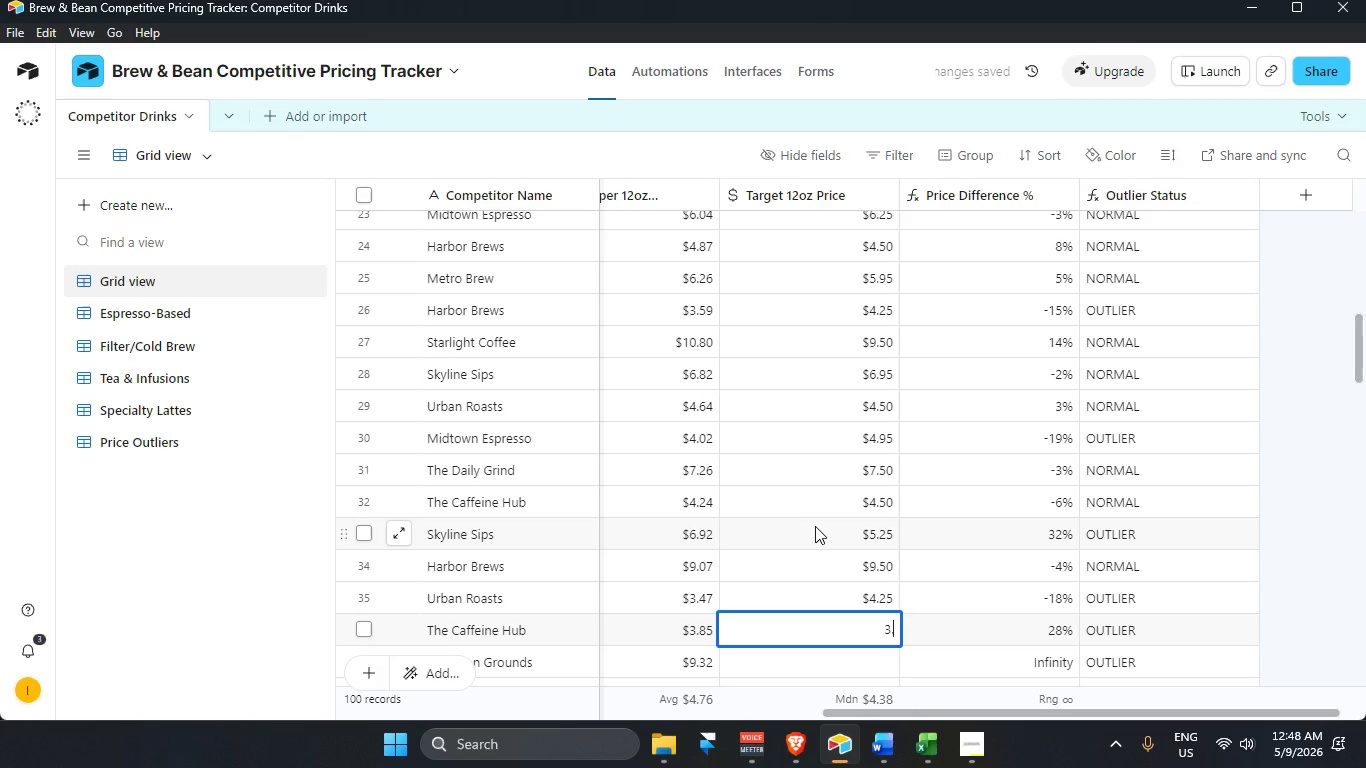 
key(Numpad5)
 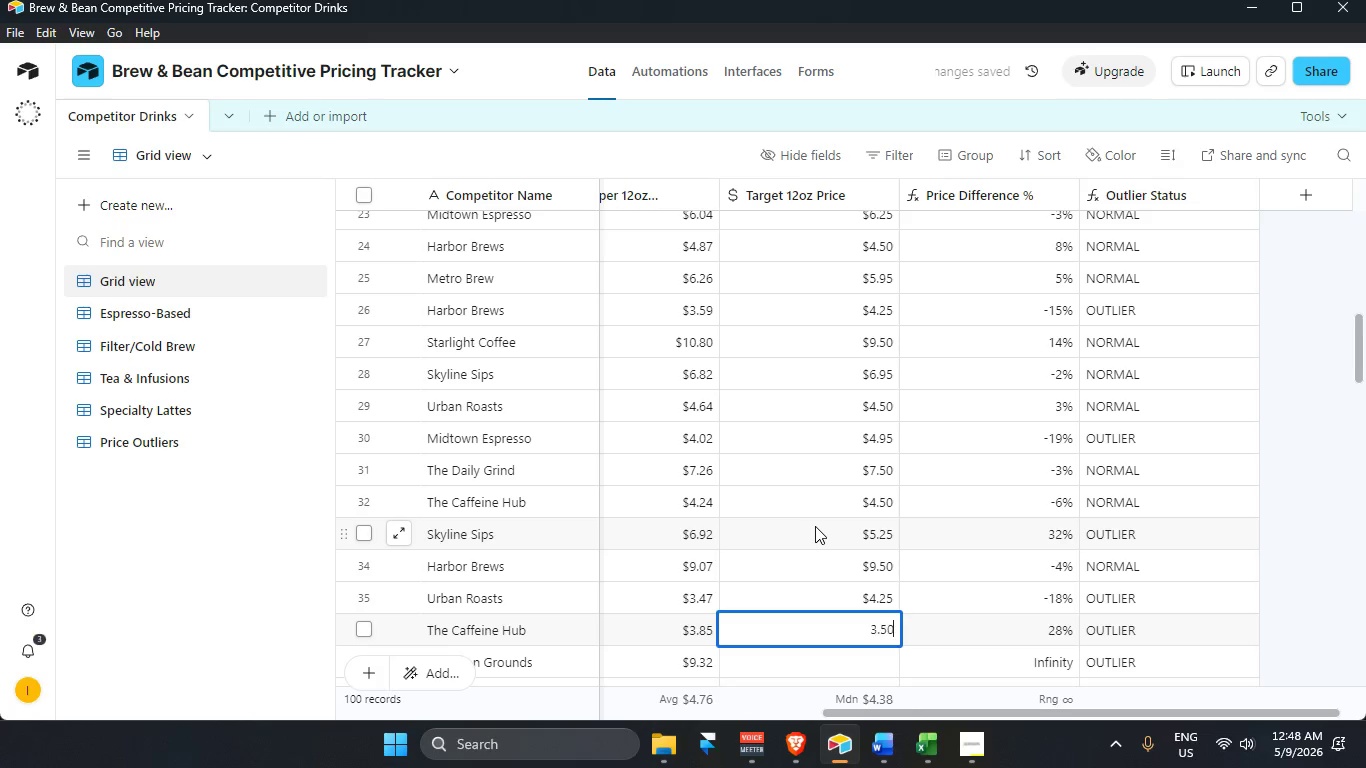 
key(Numpad0)
 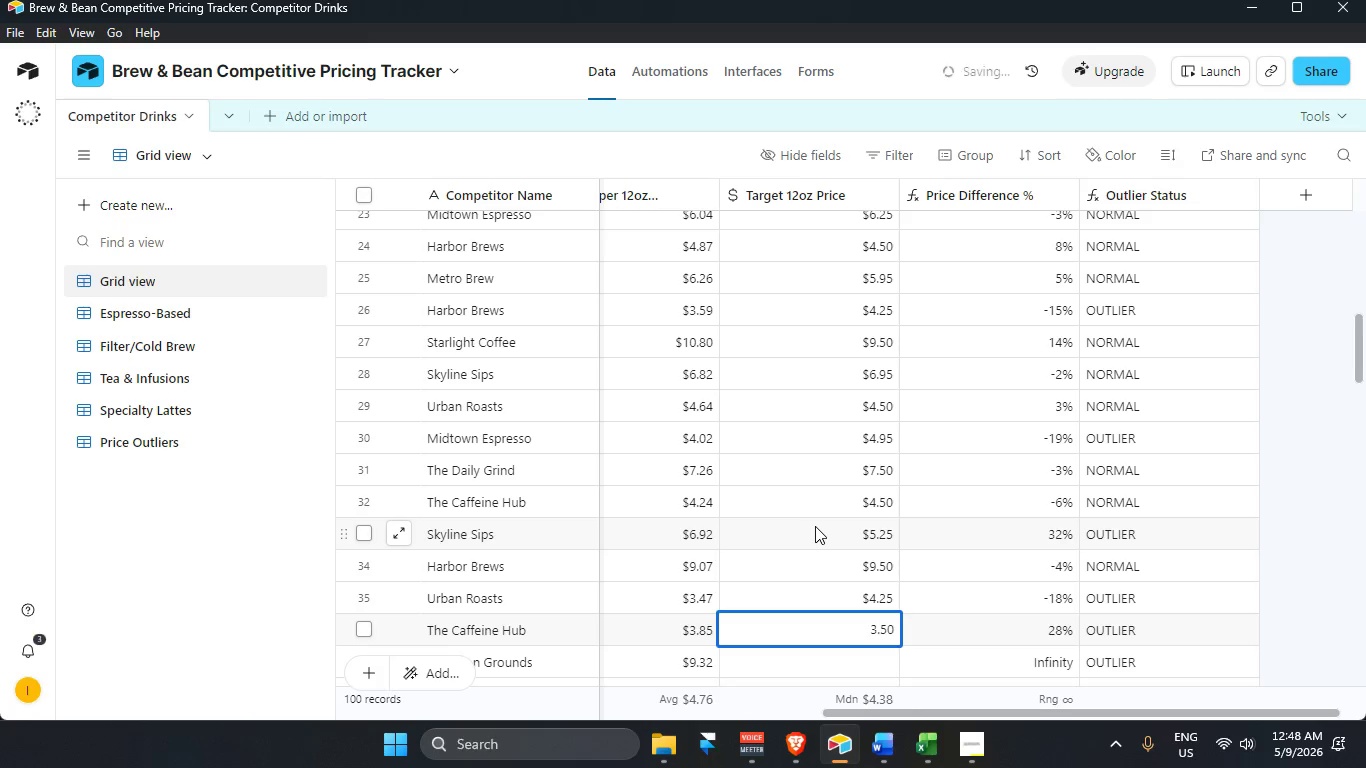 
key(Enter)
 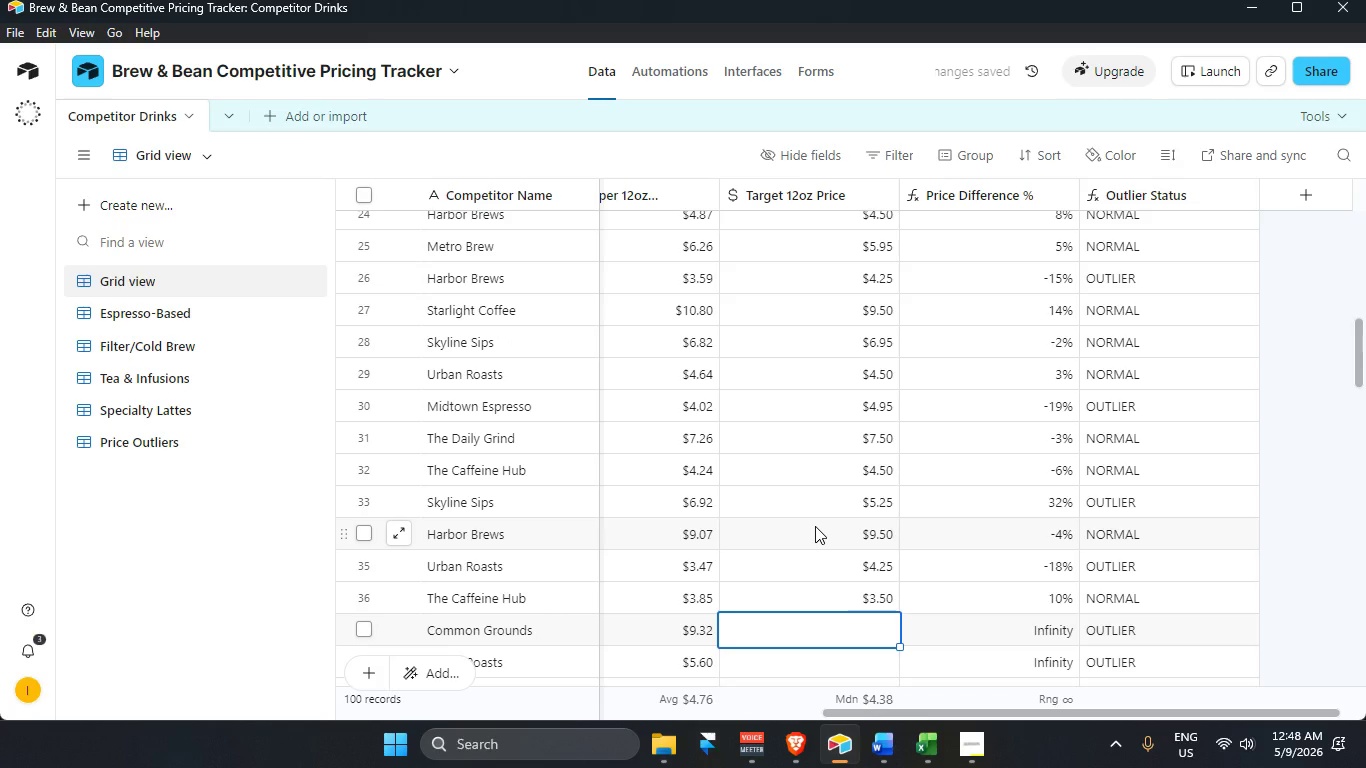 
key(Numpad9)
 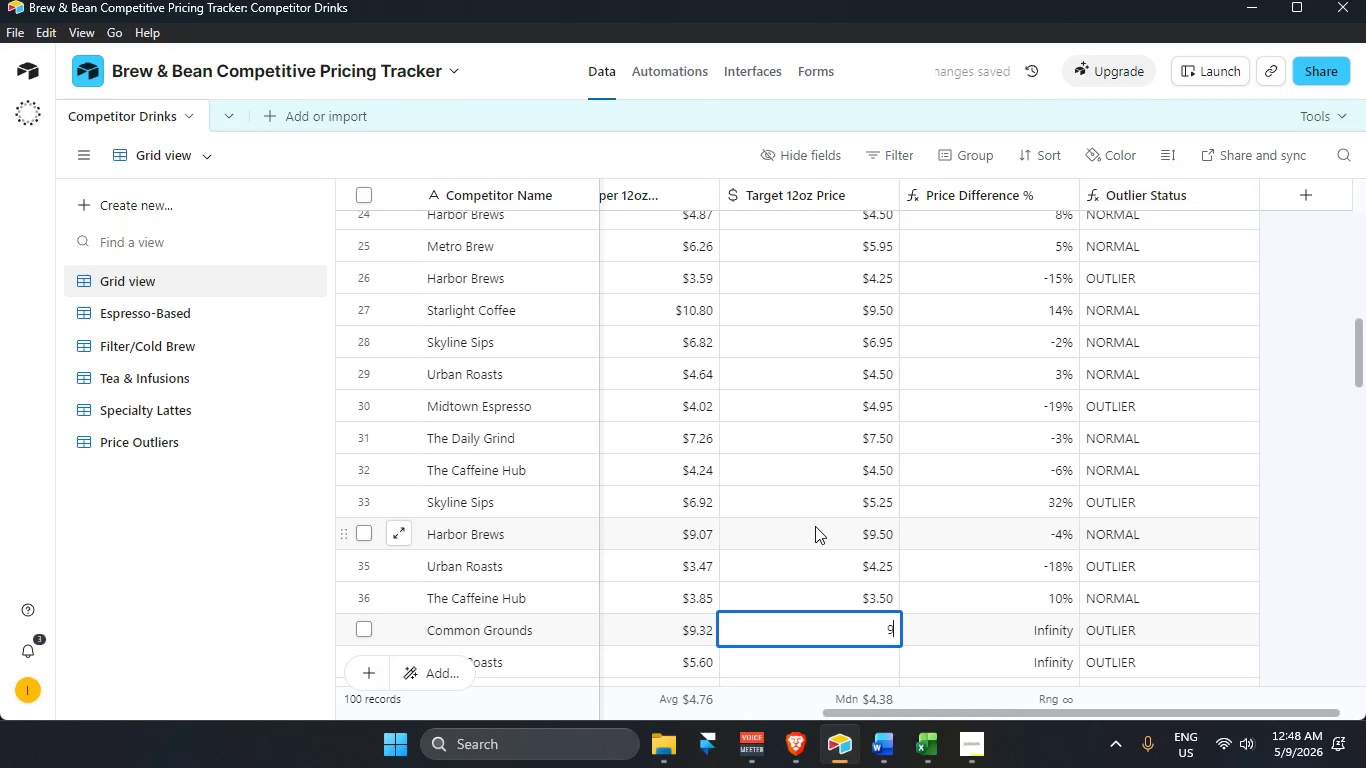 
key(NumpadDecimal)
 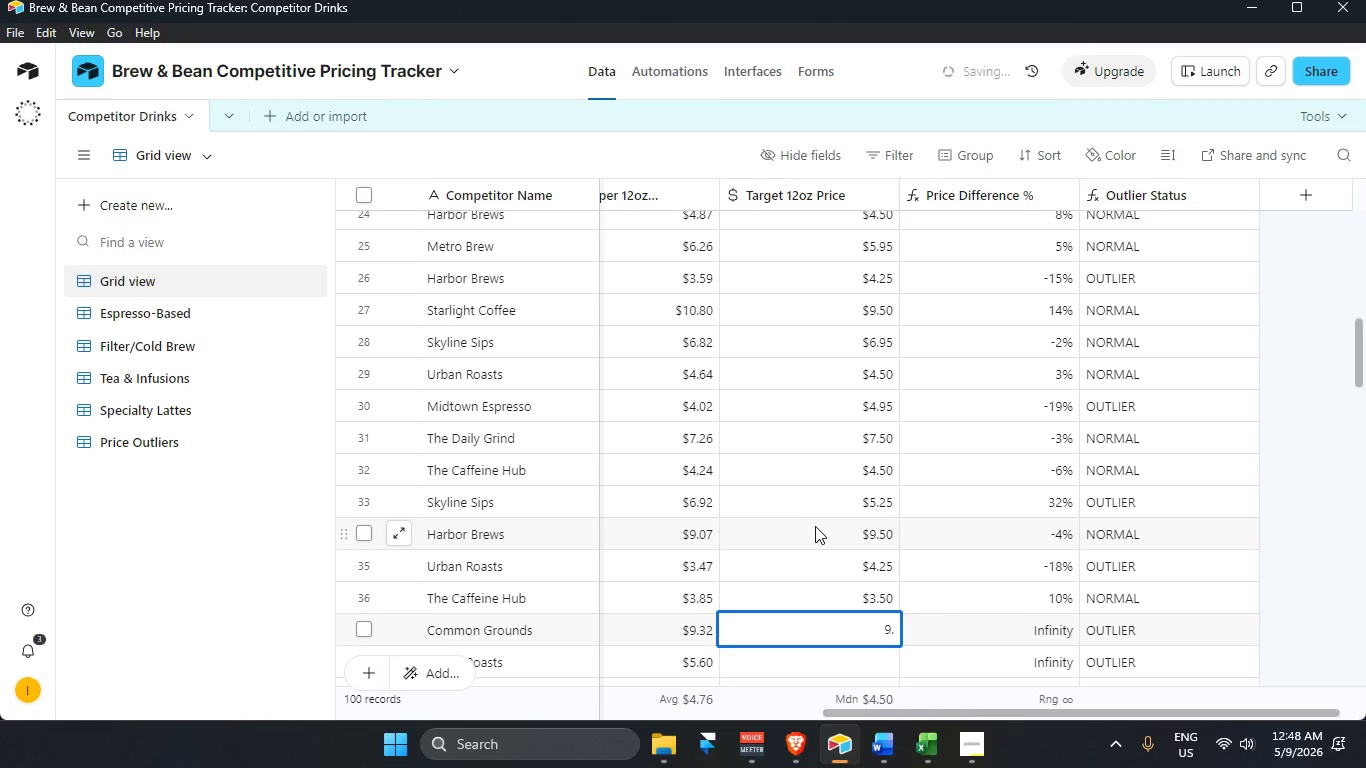 
key(Numpad5)
 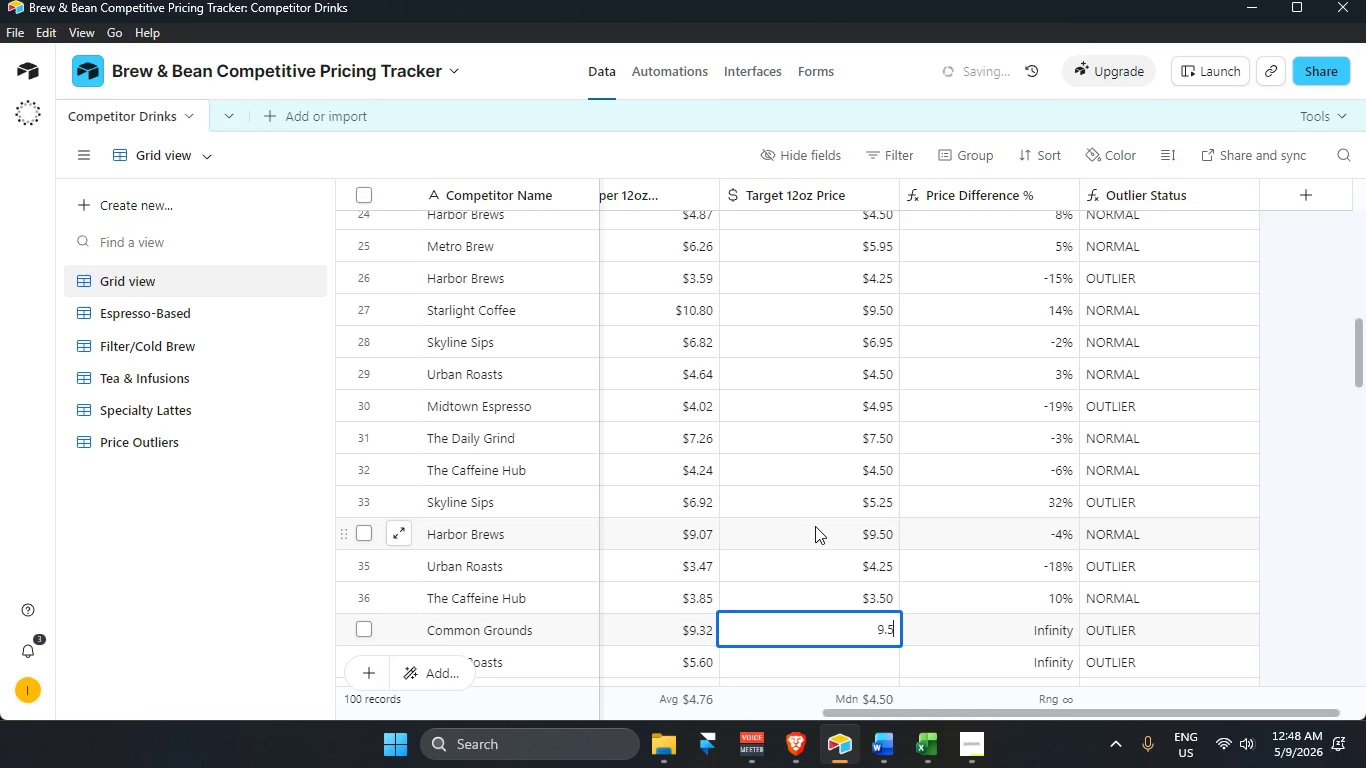 
key(Numpad0)
 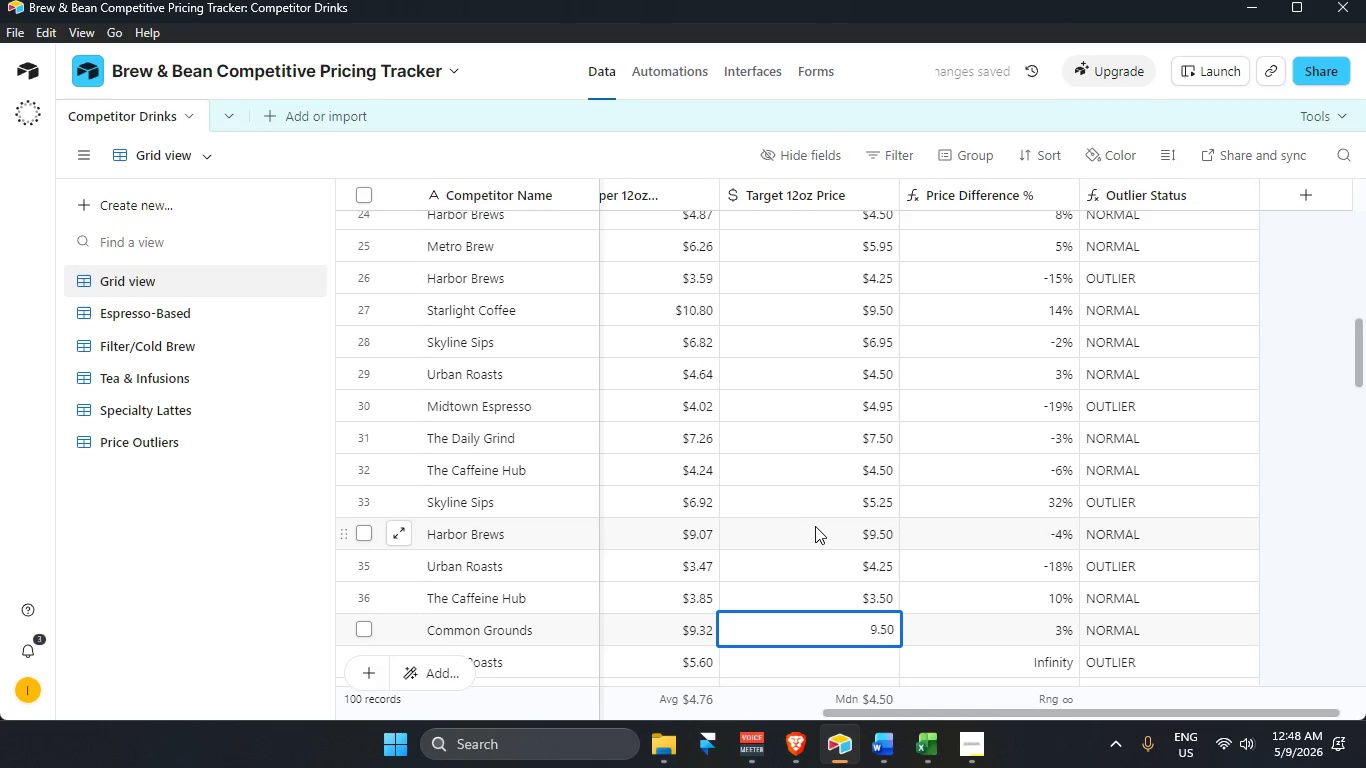 
key(Enter)
 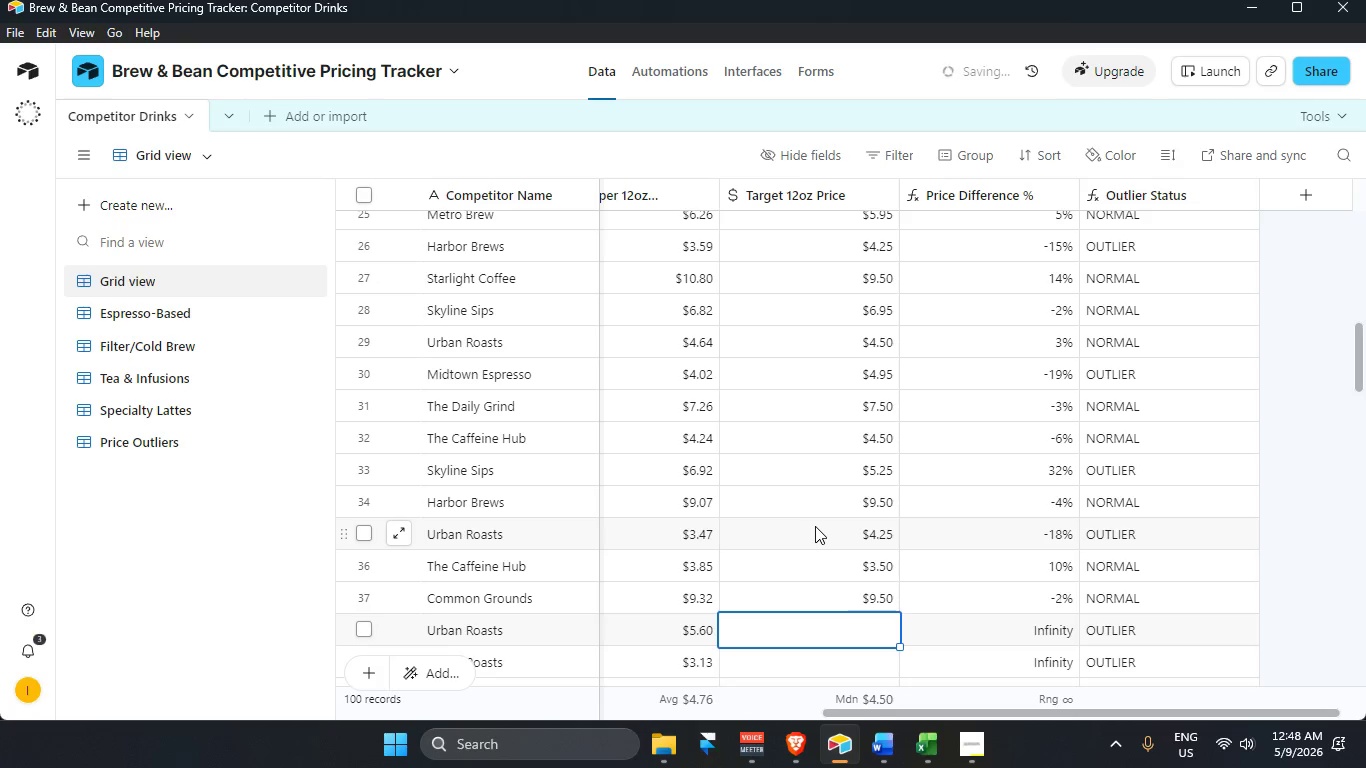 
key(Numpad5)
 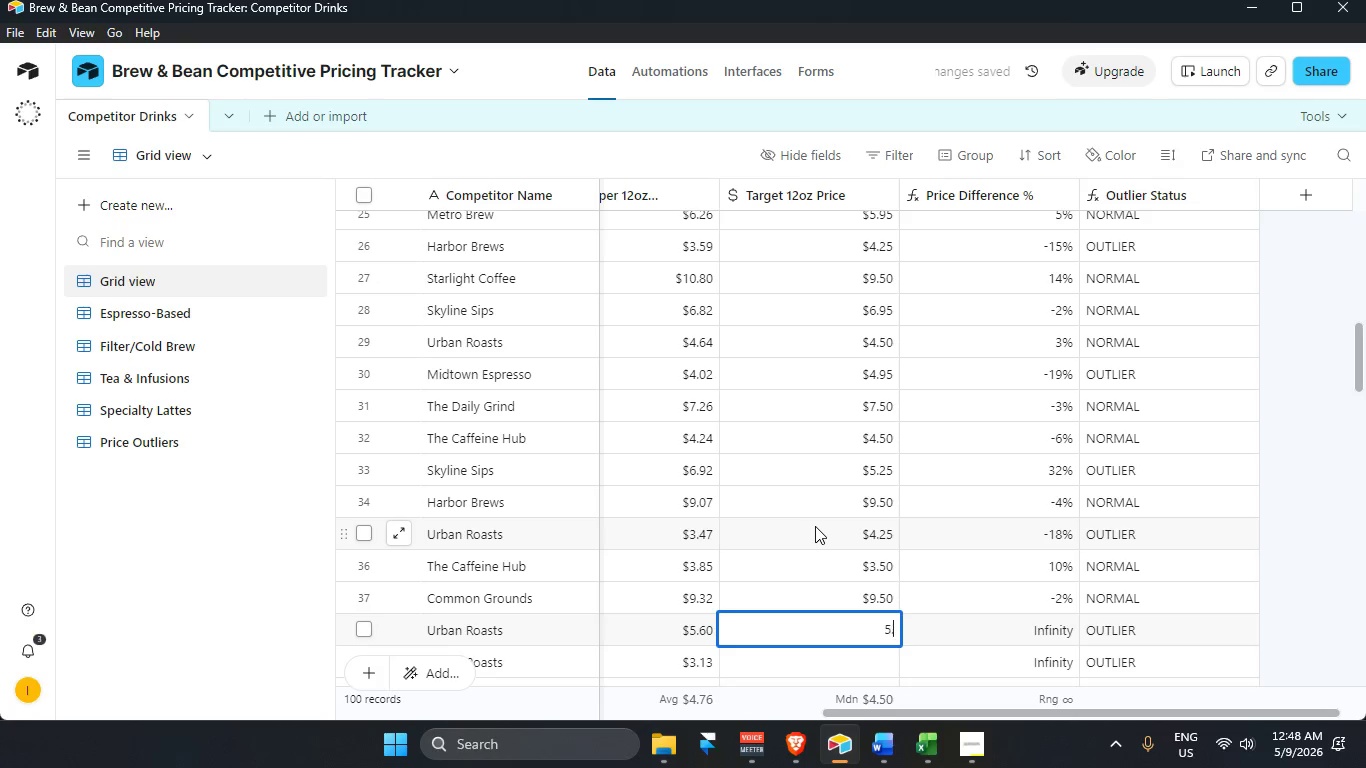 
key(NumpadDecimal)
 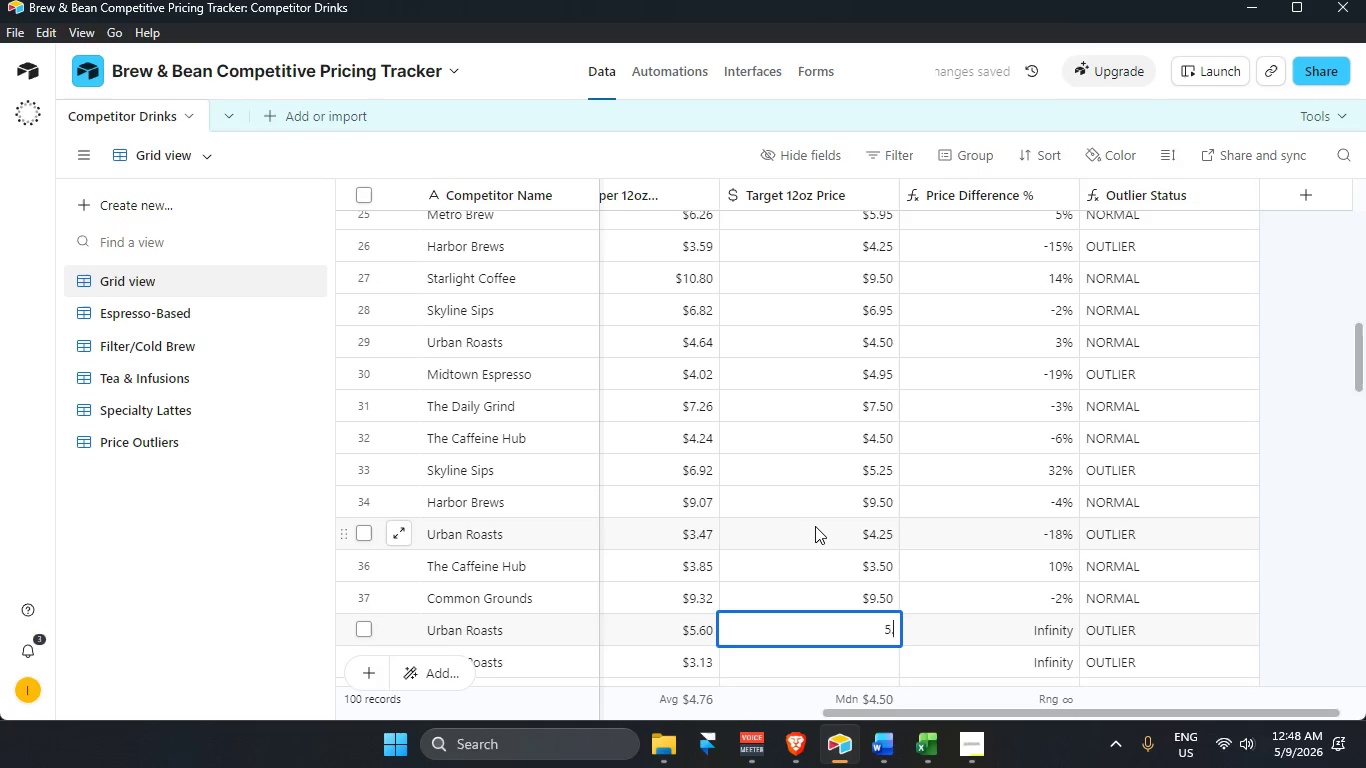 
key(Numpad9)
 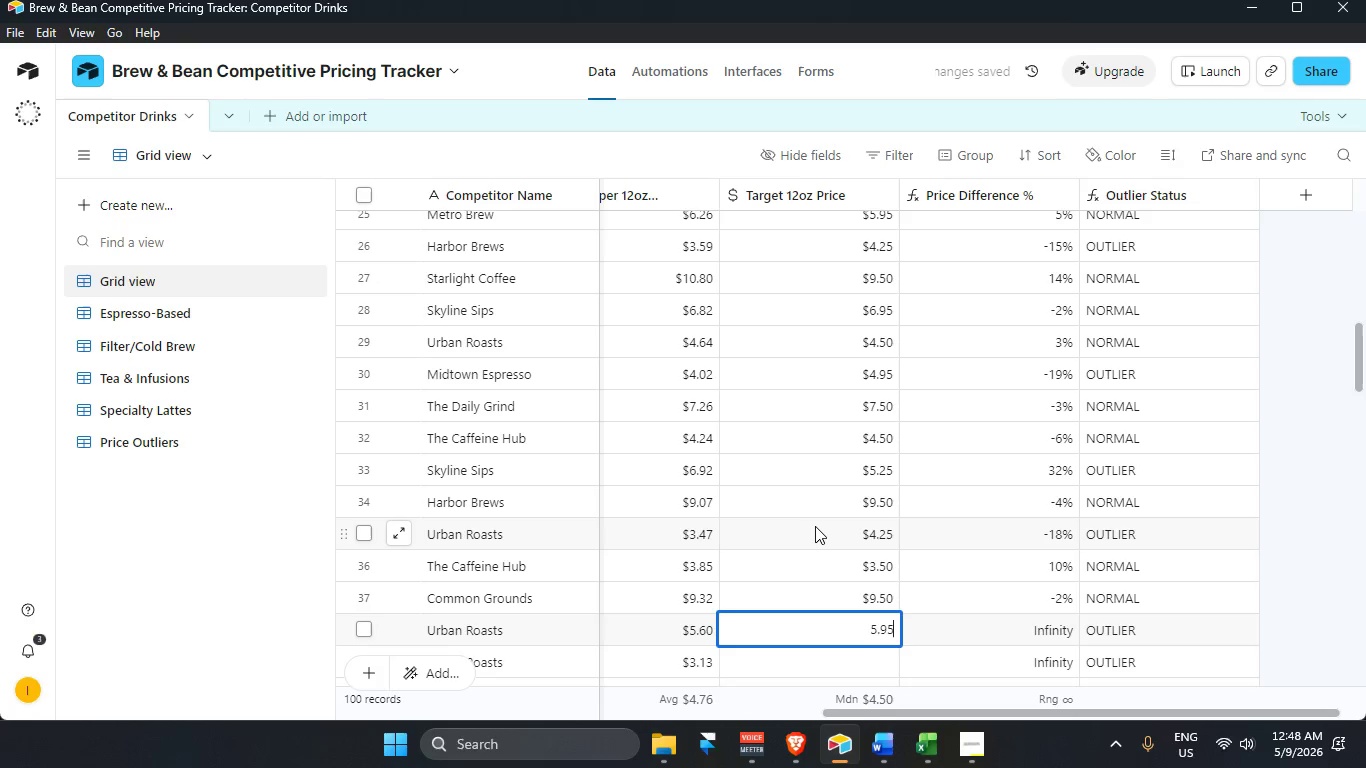 
key(Numpad5)
 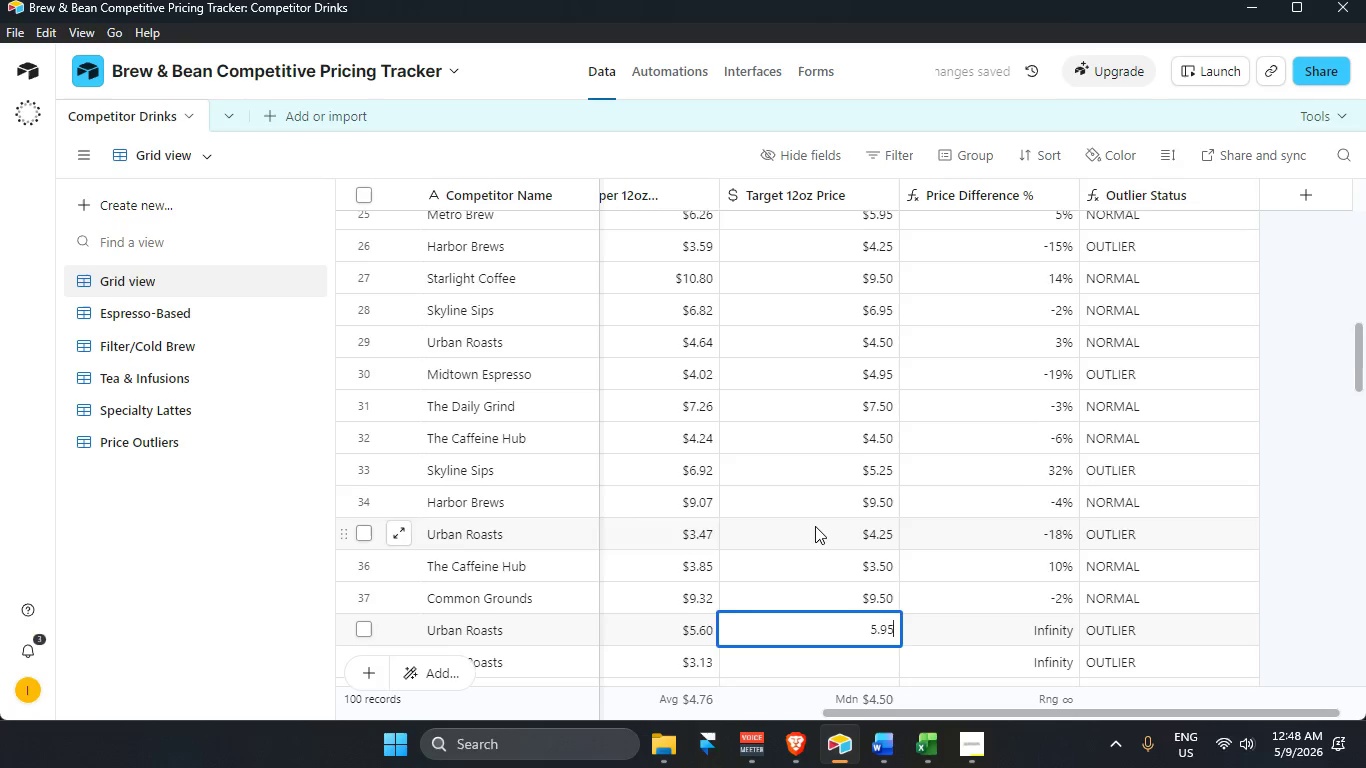 
key(Enter)
 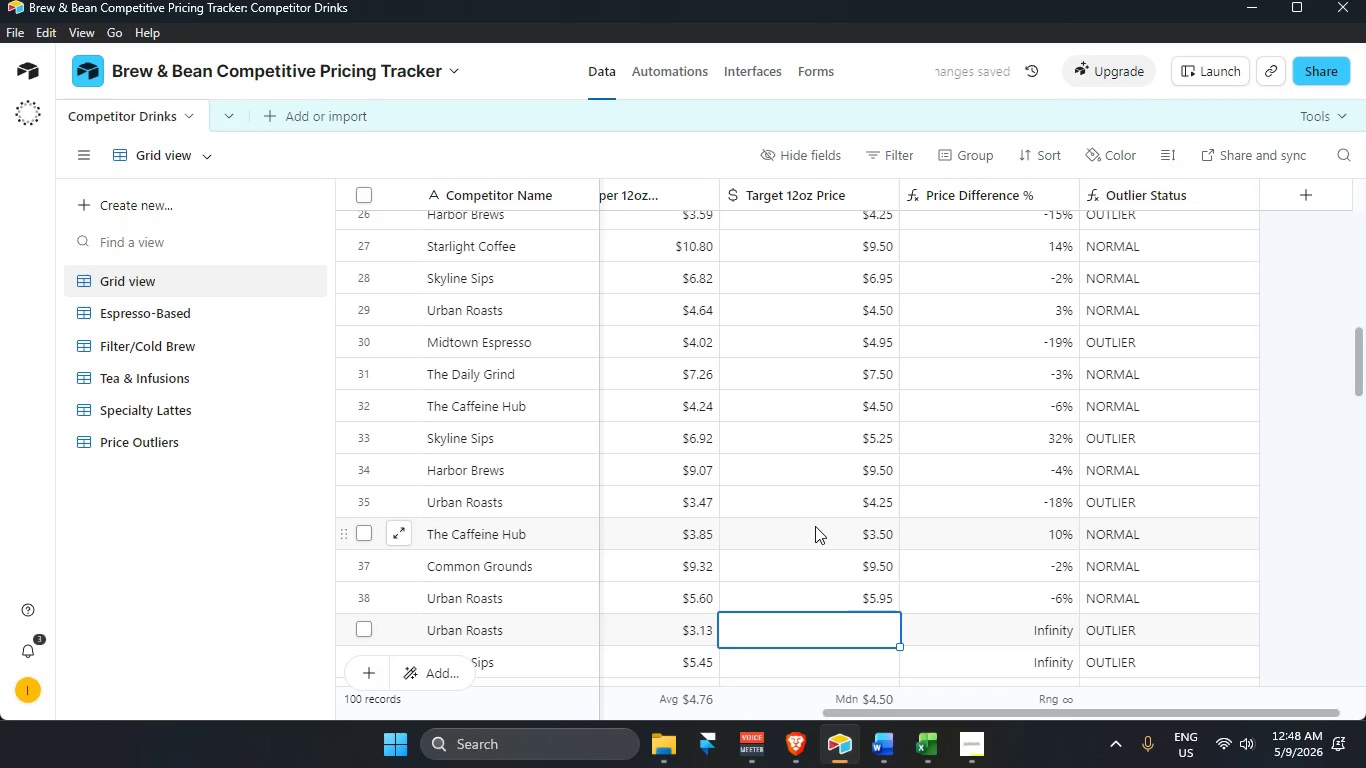 
key(NumpadDecimal)
 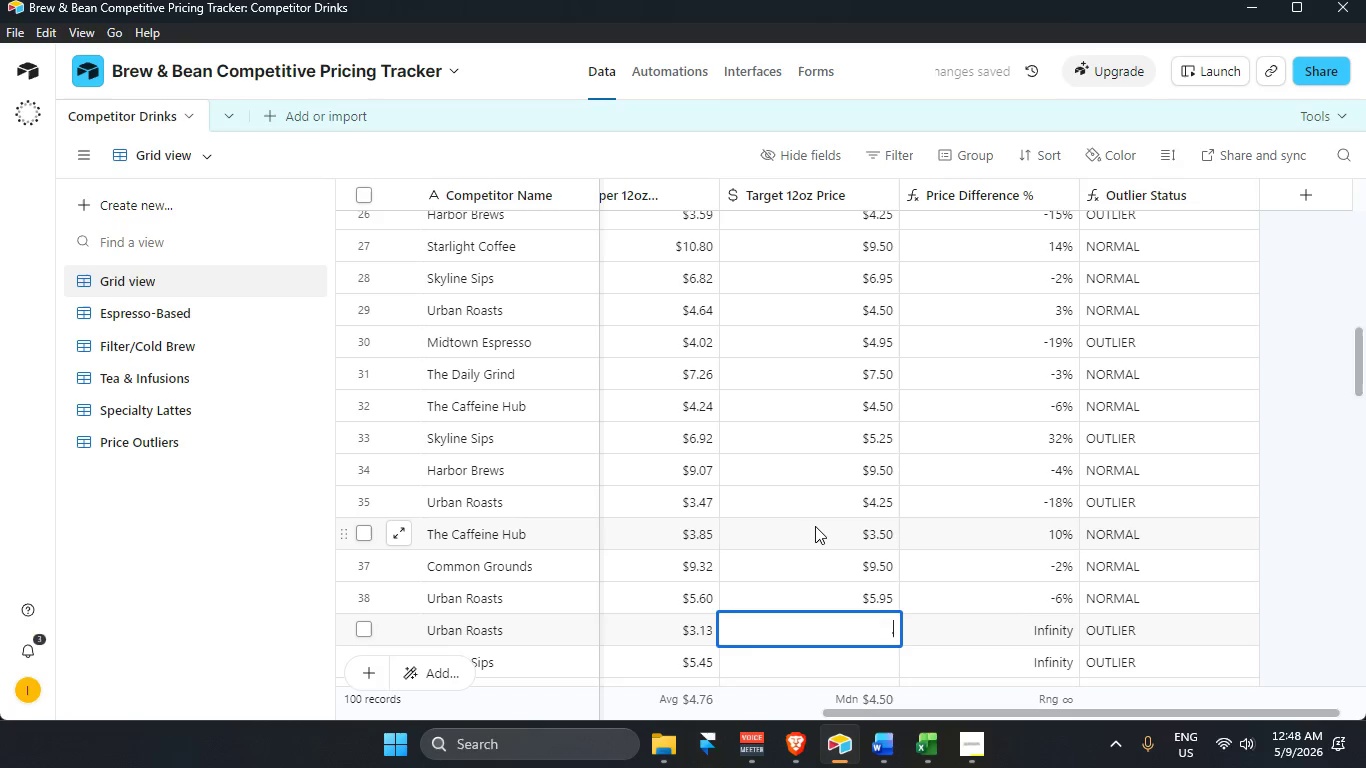 
key(Enter)
 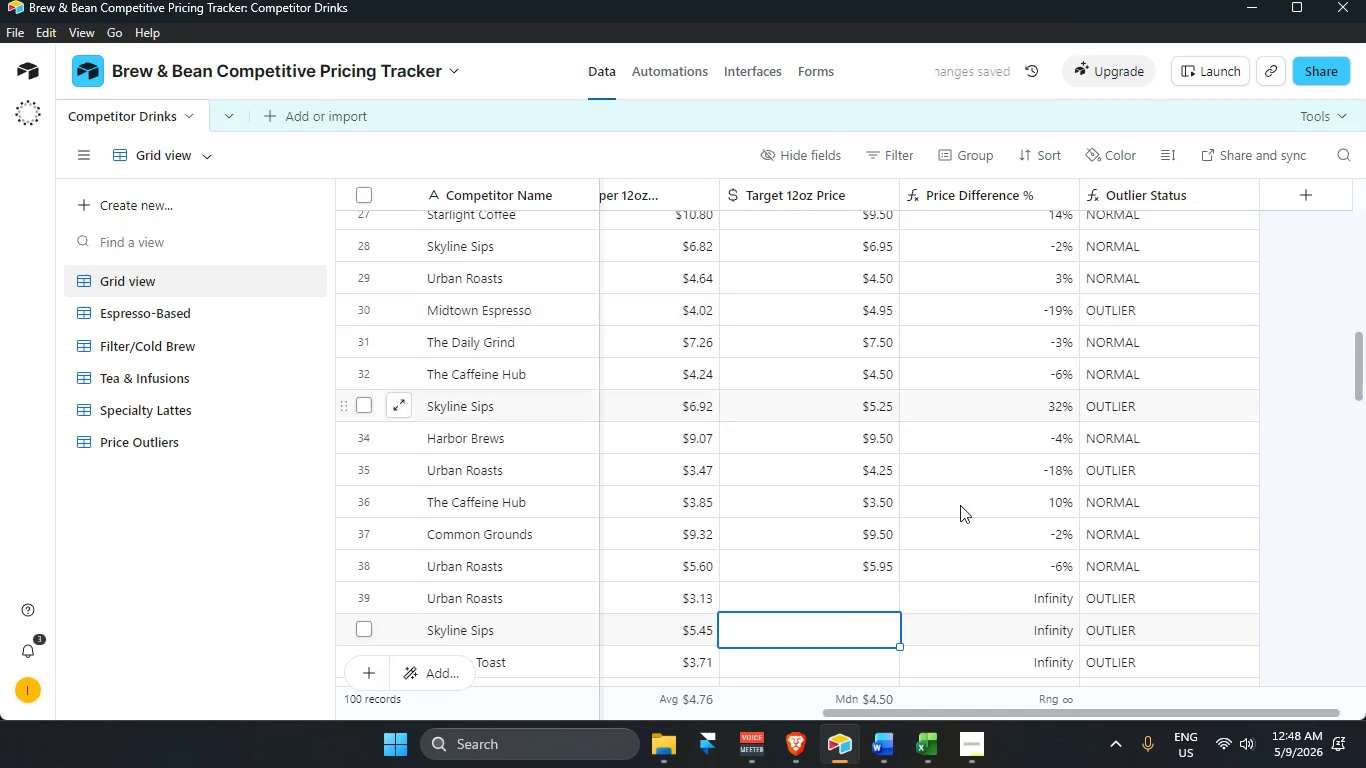 
left_click([846, 588])
 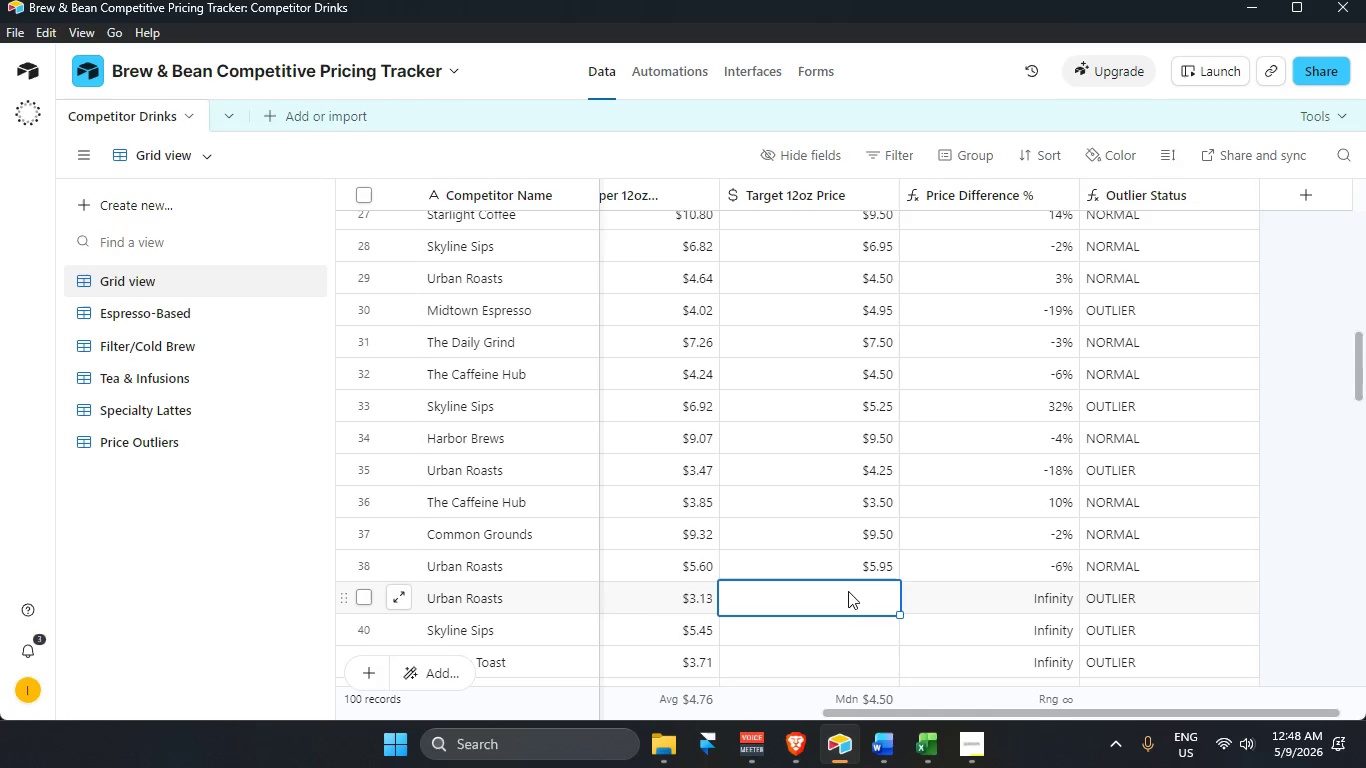 
key(Numpad3)
 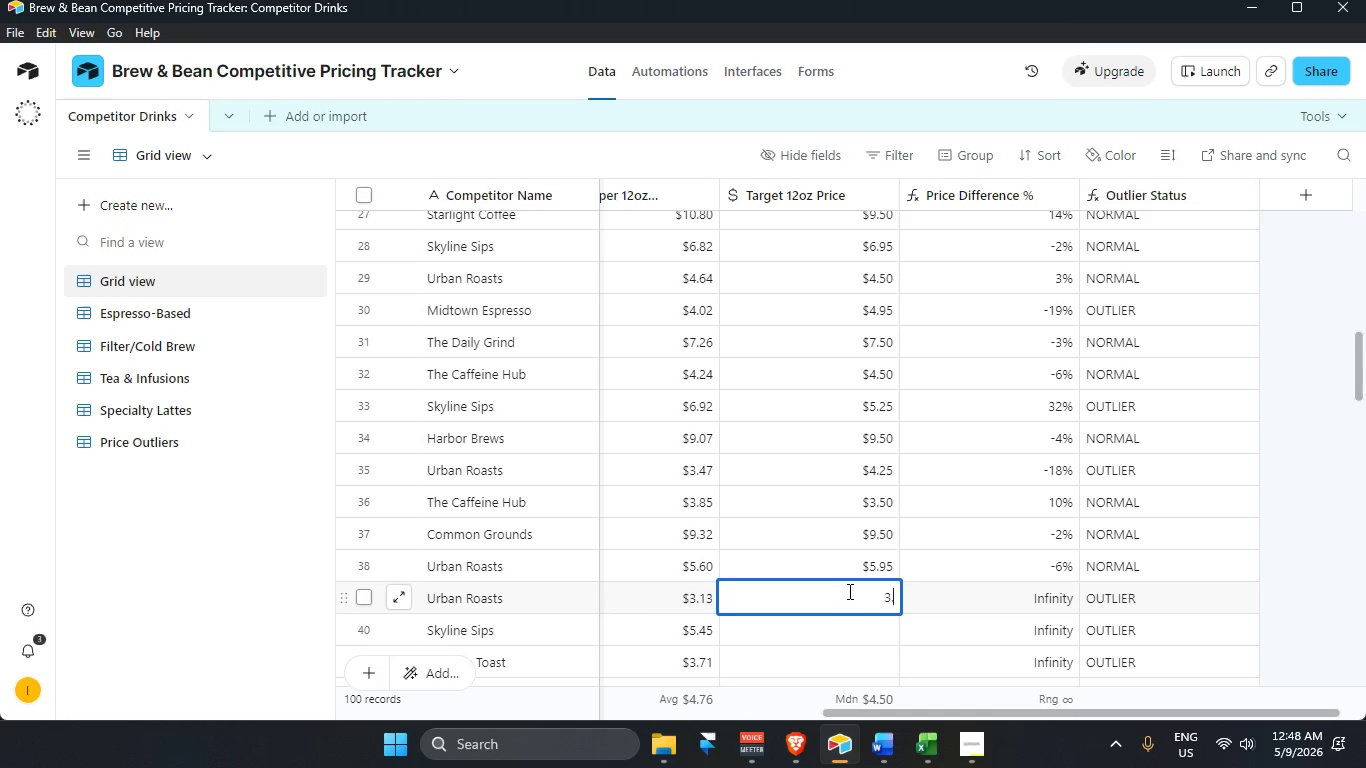 
key(NumpadDecimal)
 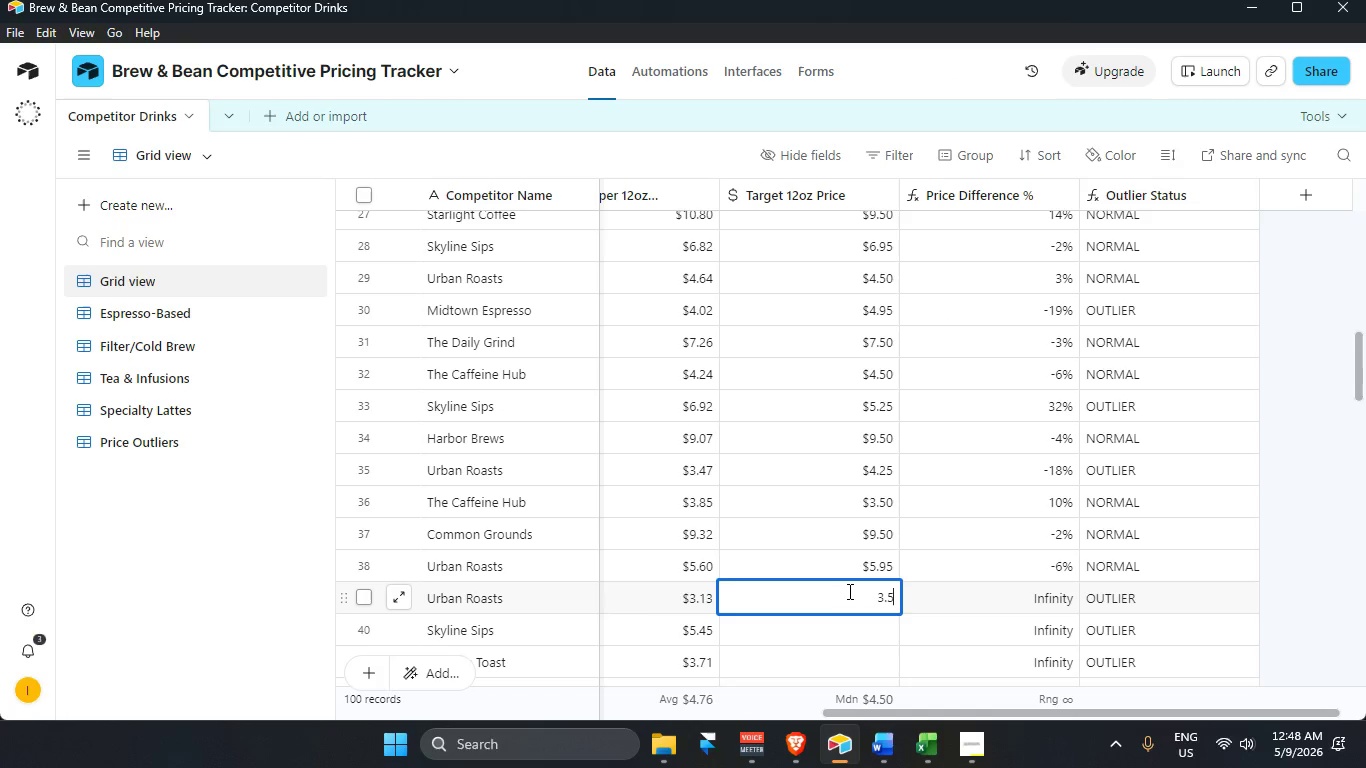 
key(Numpad5)
 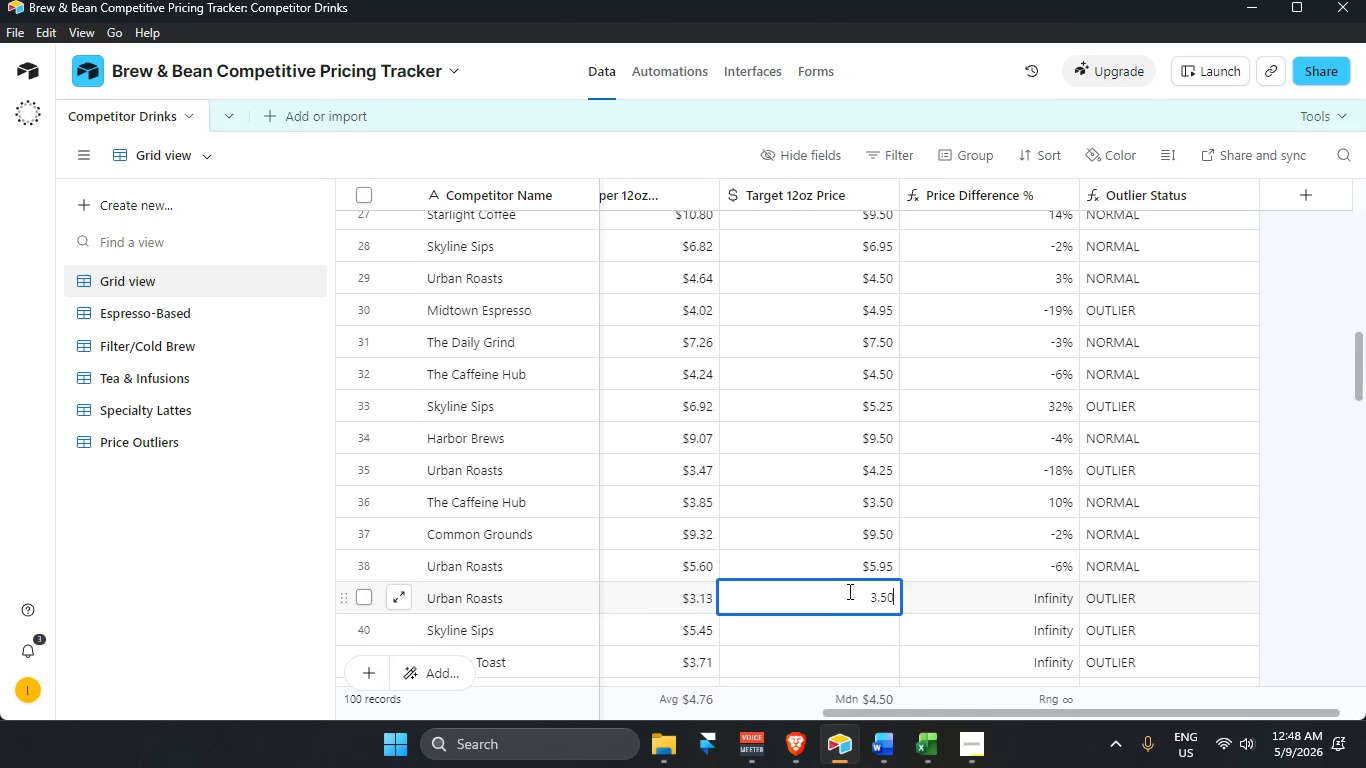 
key(Numpad0)
 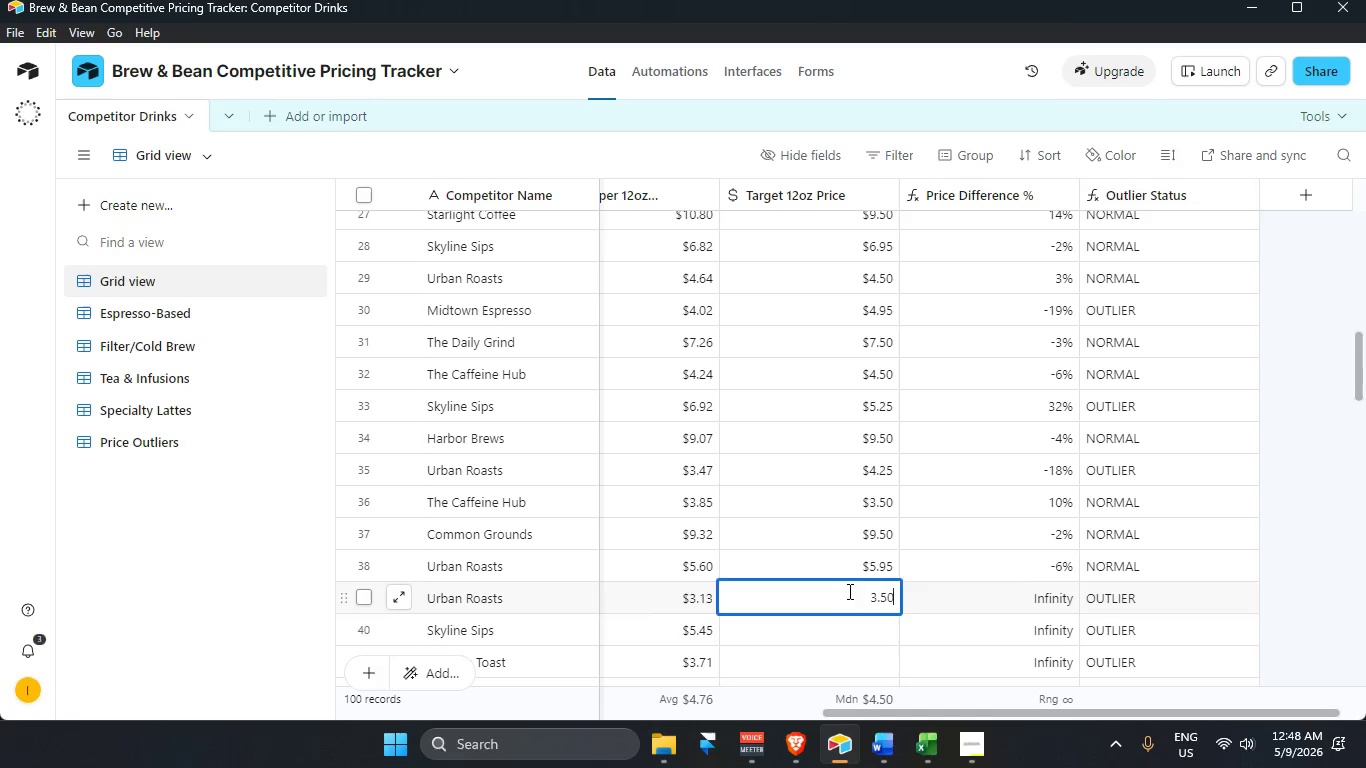 
key(Enter)
 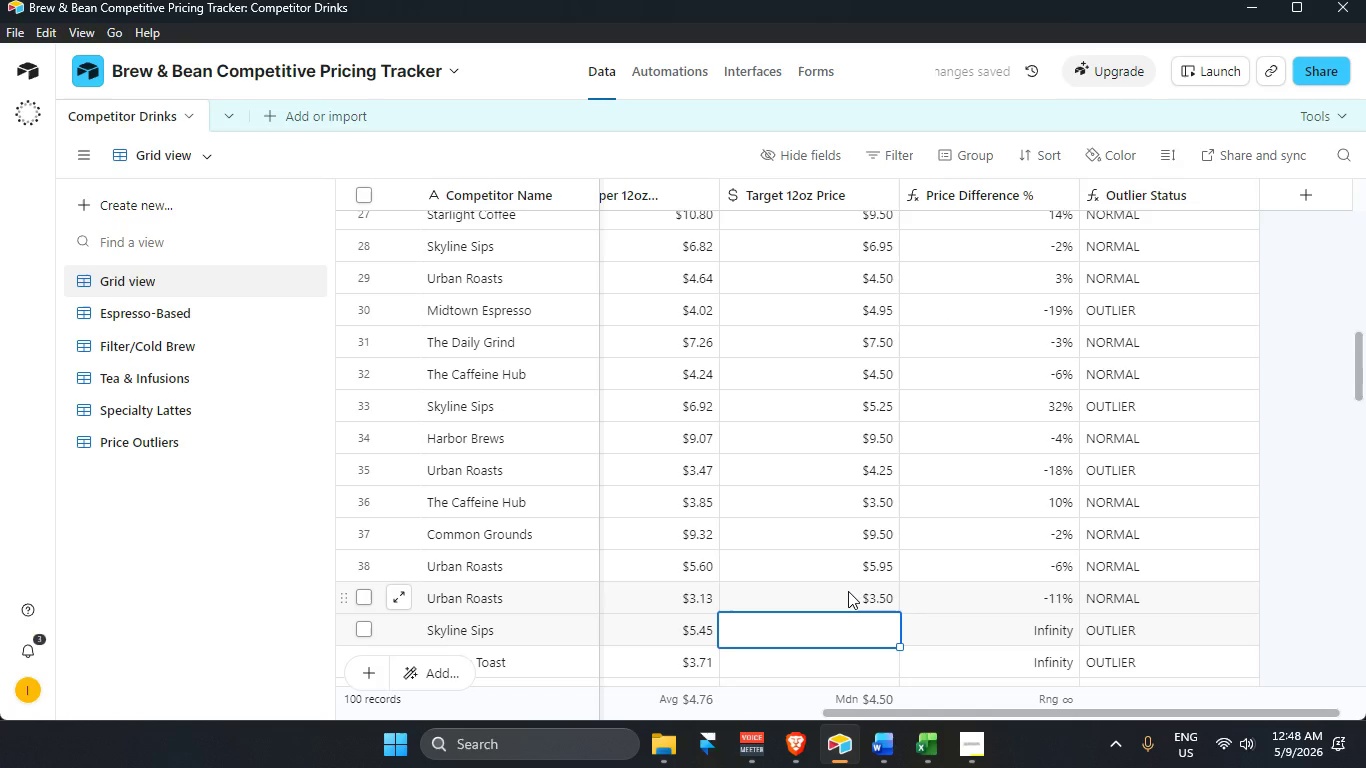 
key(Numpad5)
 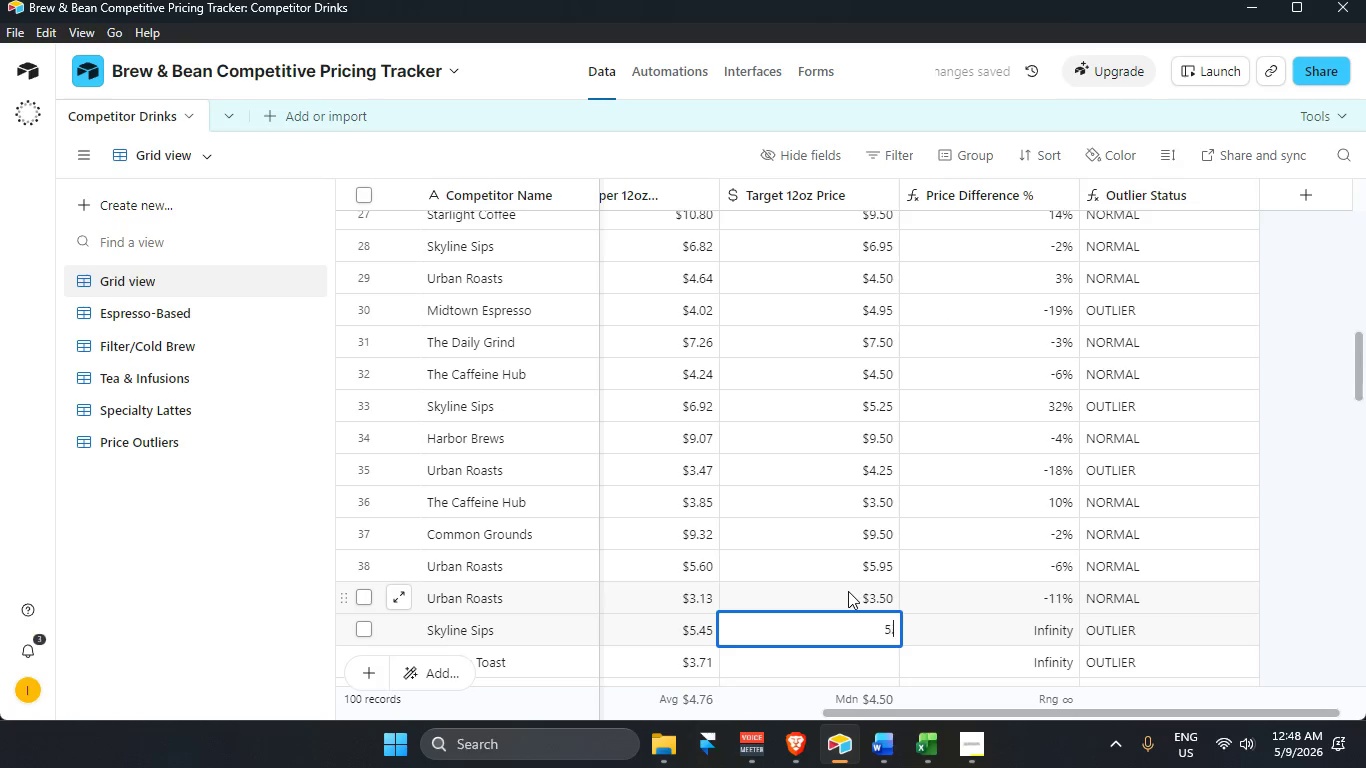 
key(NumpadDecimal)
 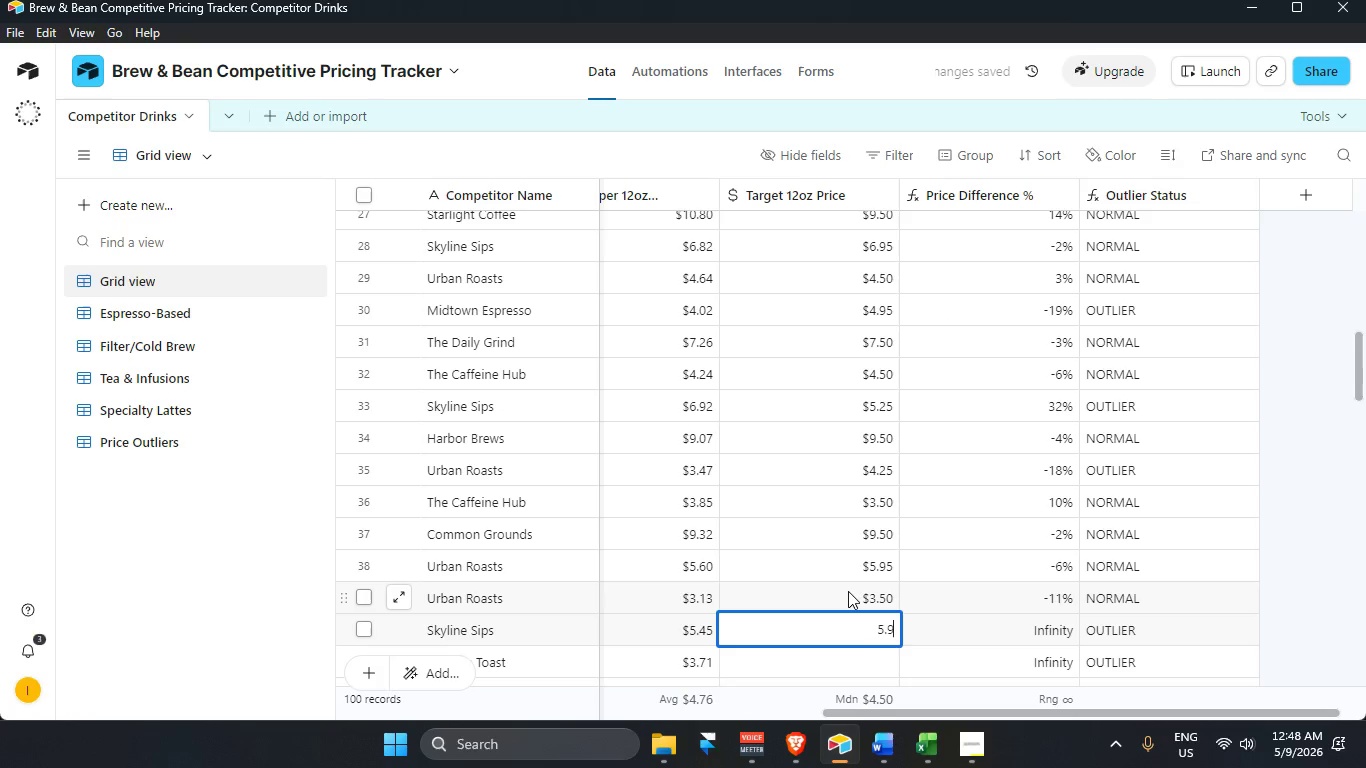 
key(Numpad9)
 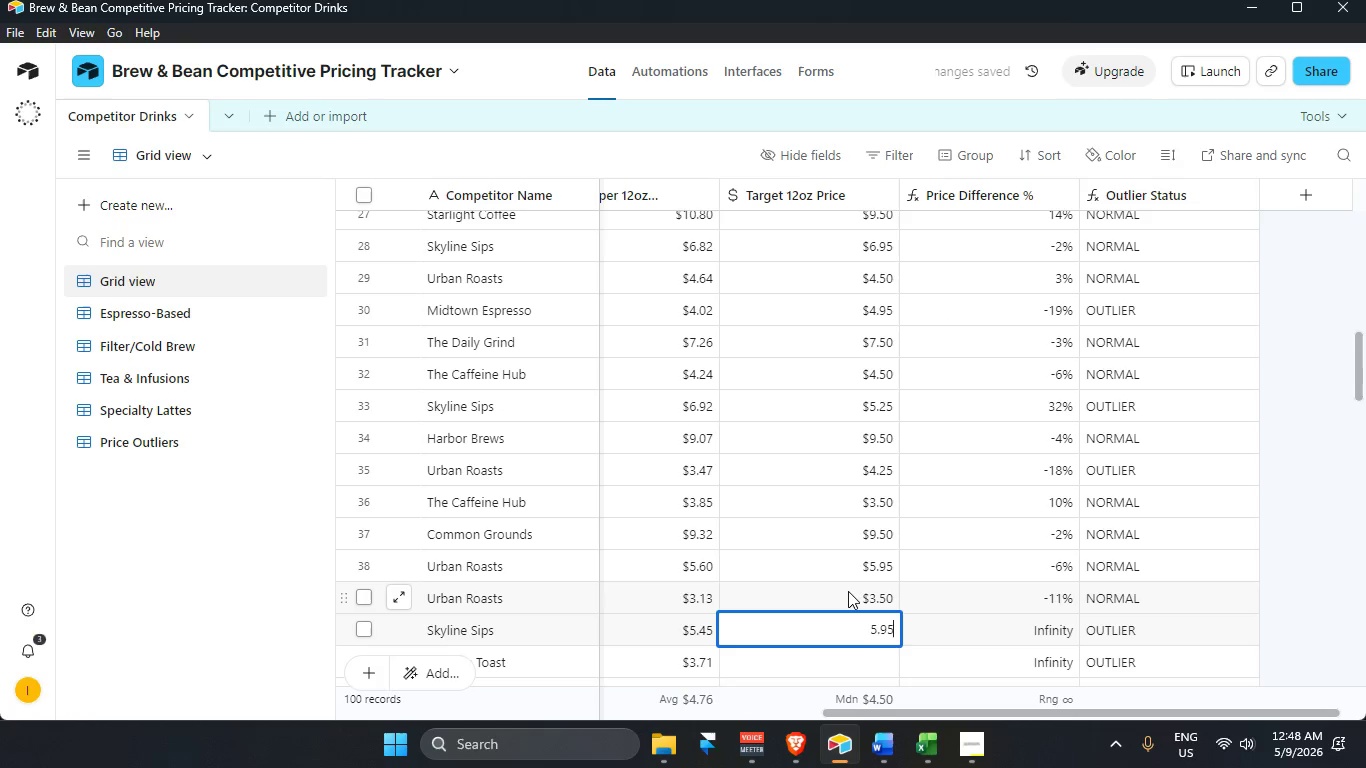 
key(Numpad5)
 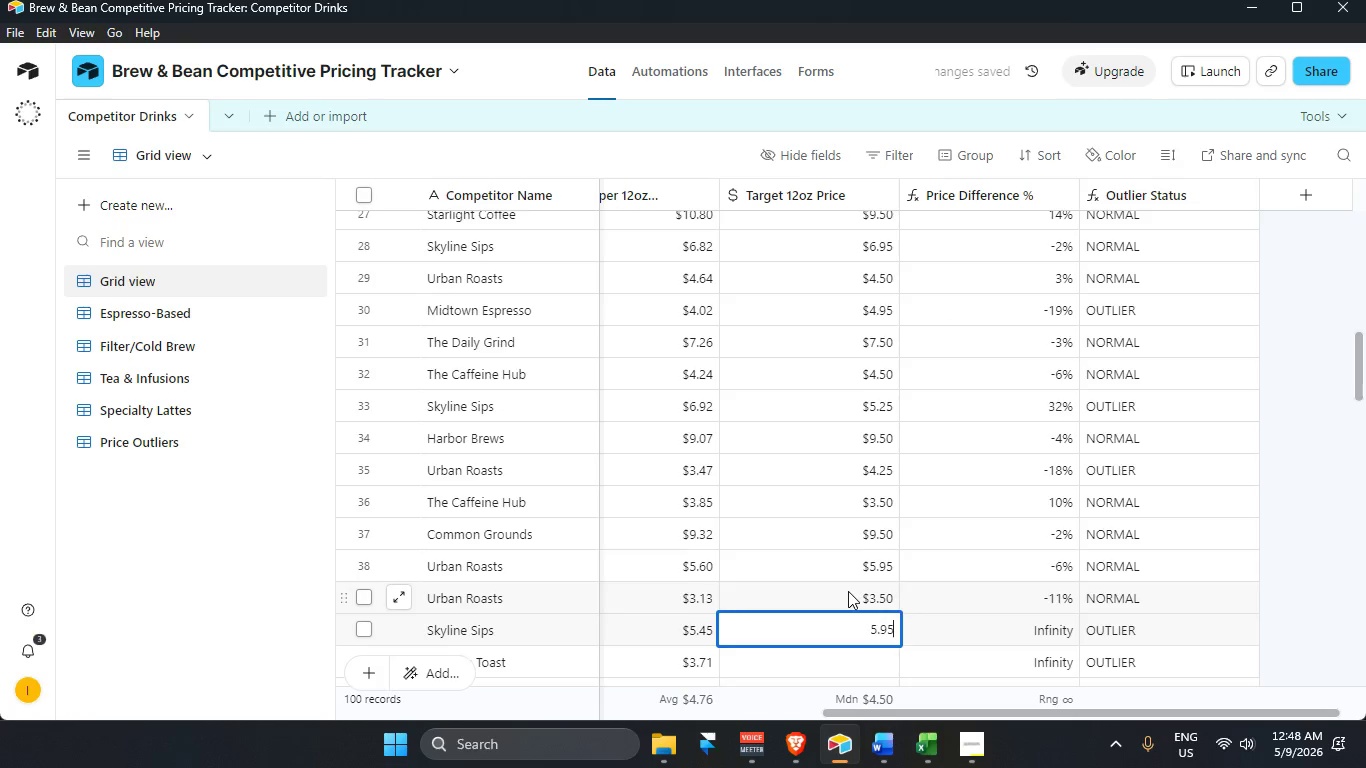 
key(Enter)
 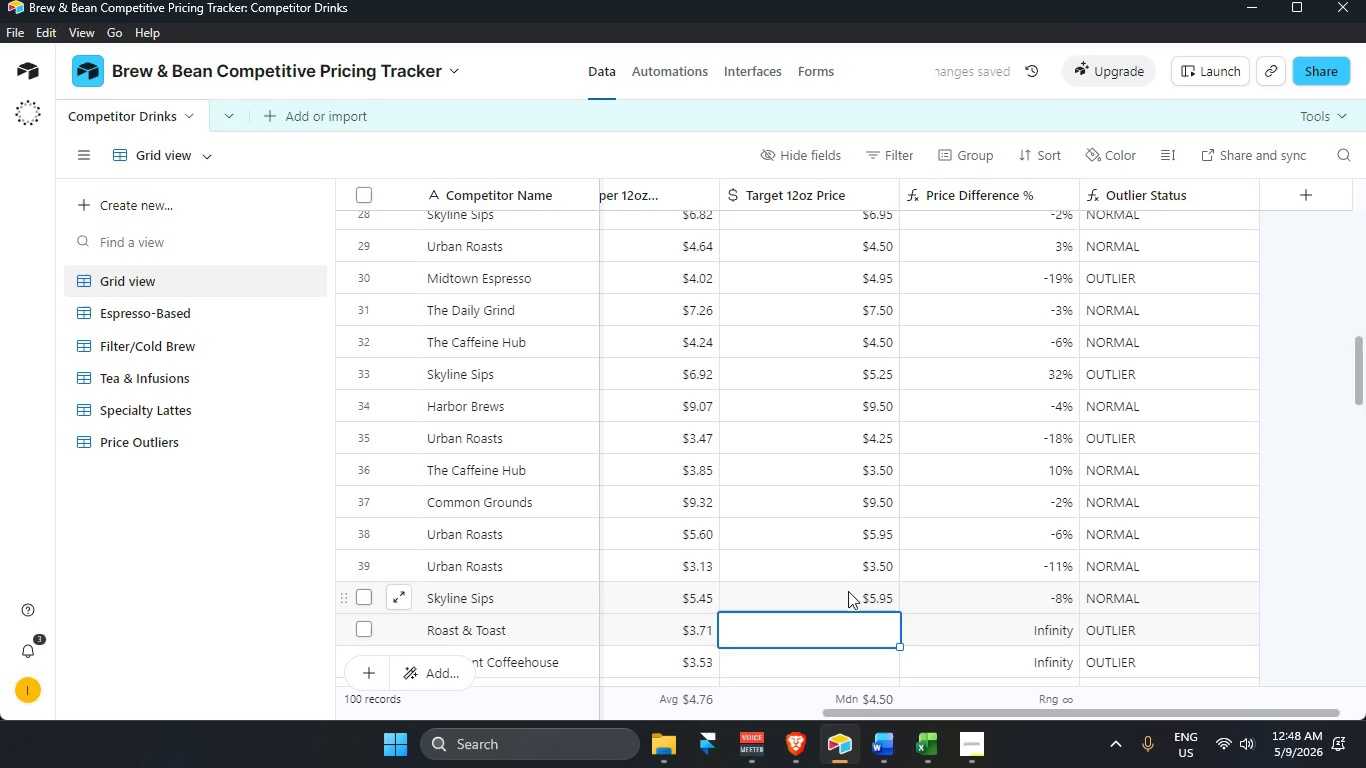 
key(NumpadDecimal)
 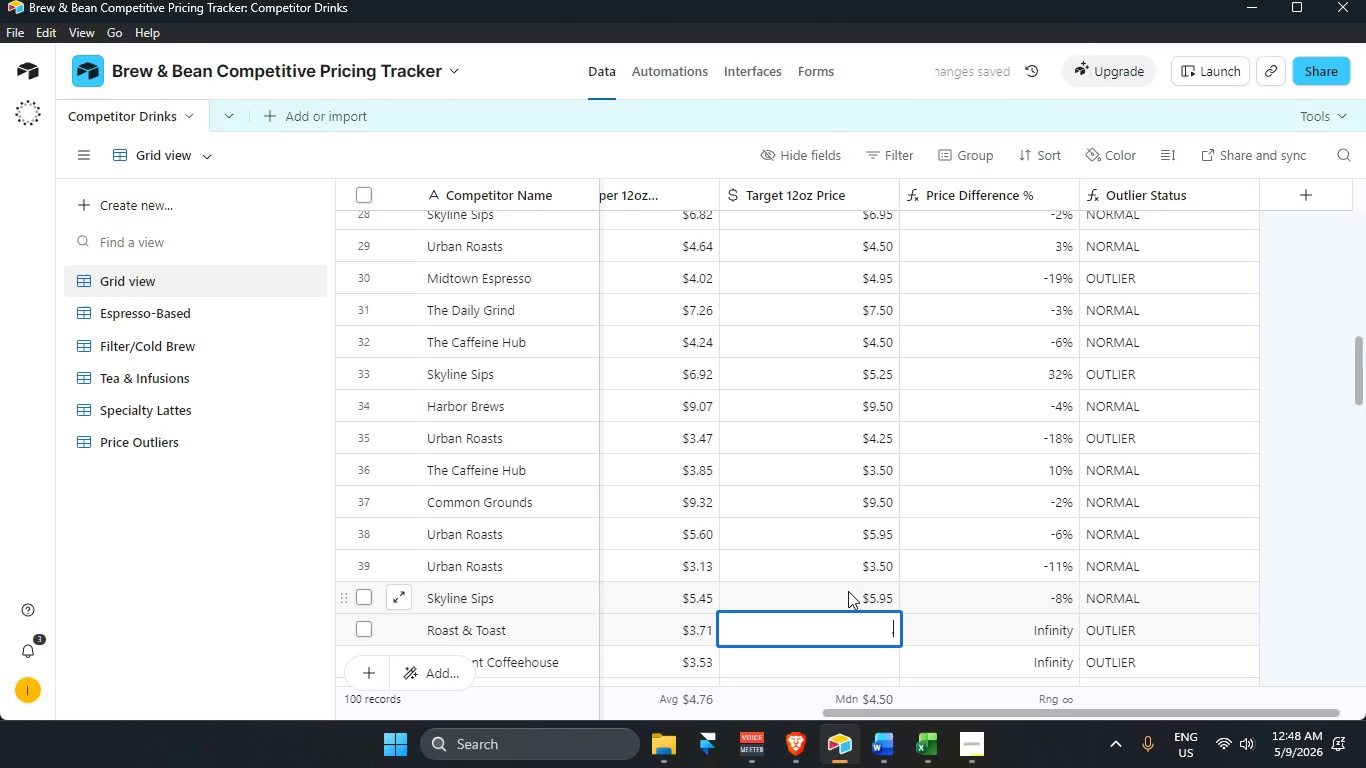 
key(Backspace)
 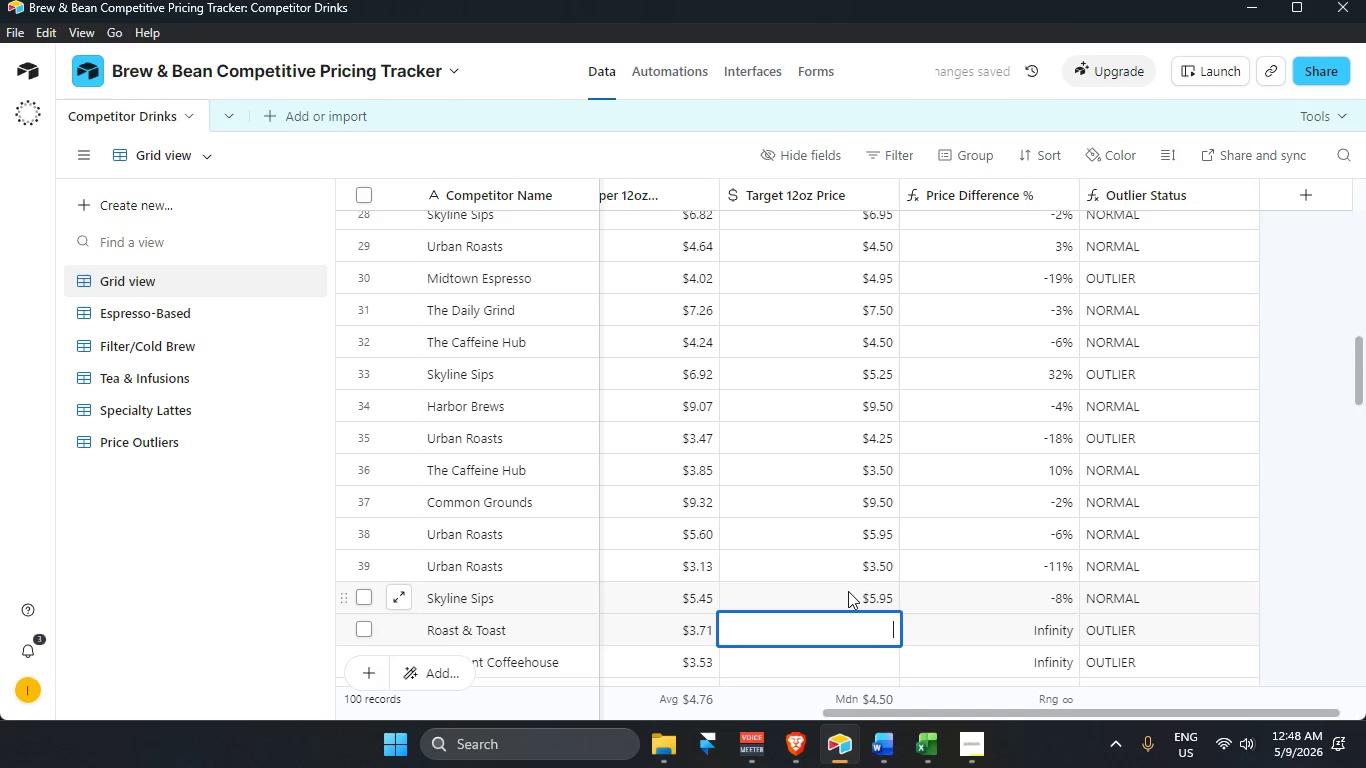 
key(Numpad3)
 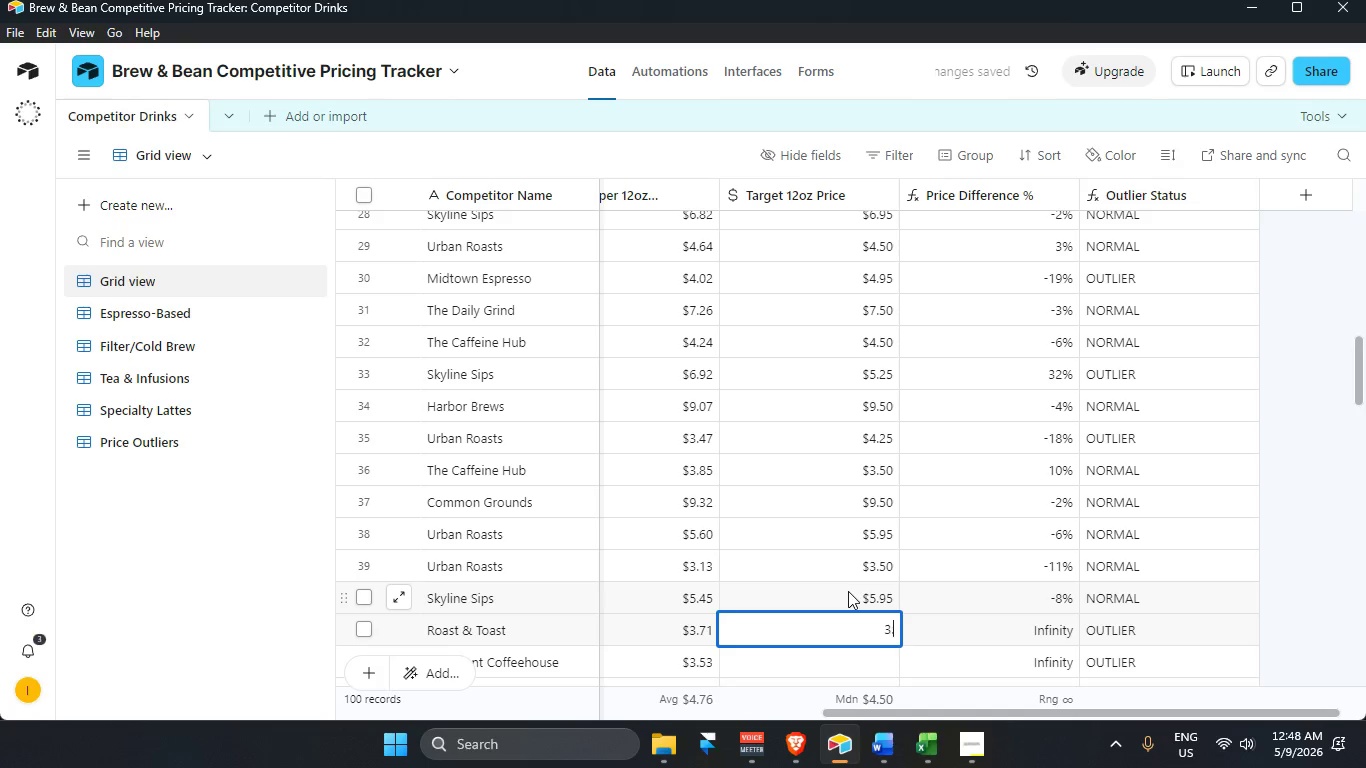 
key(NumpadDecimal)
 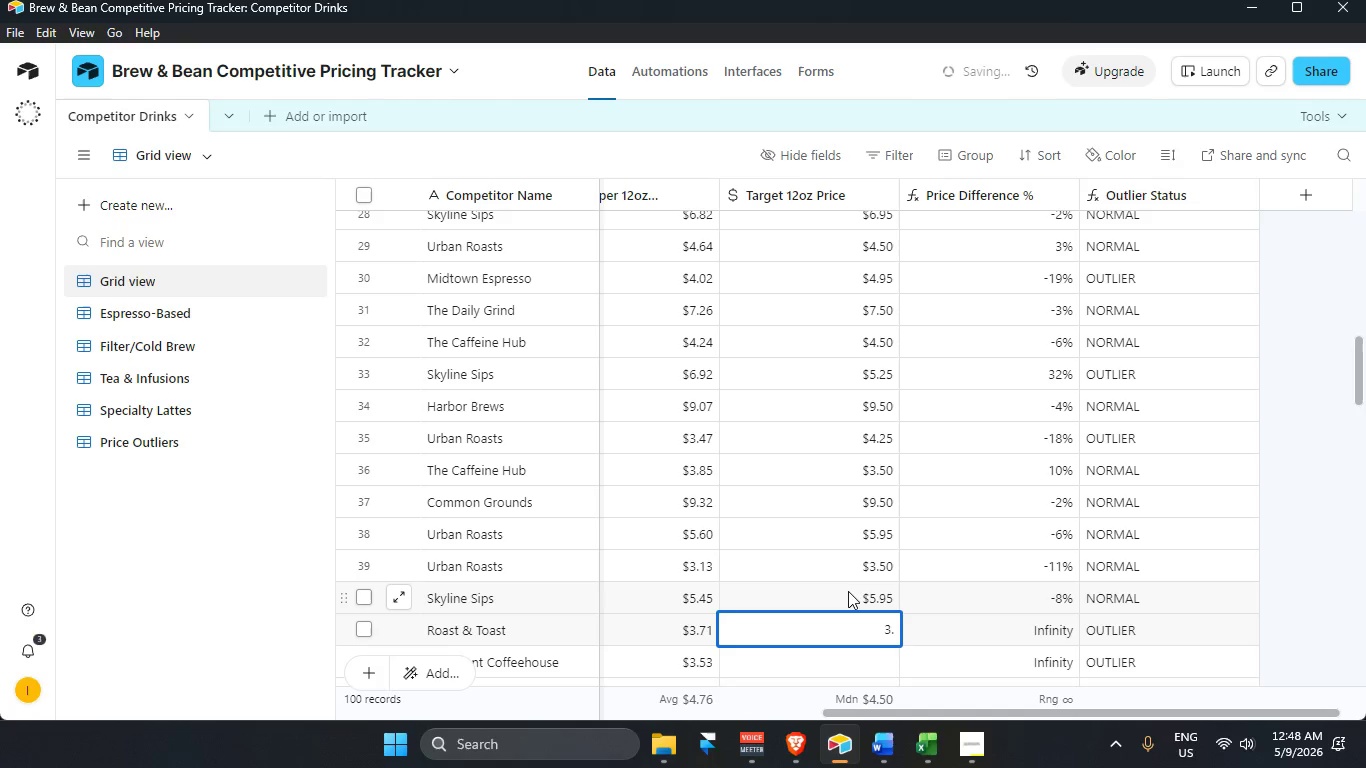 
key(Numpad9)
 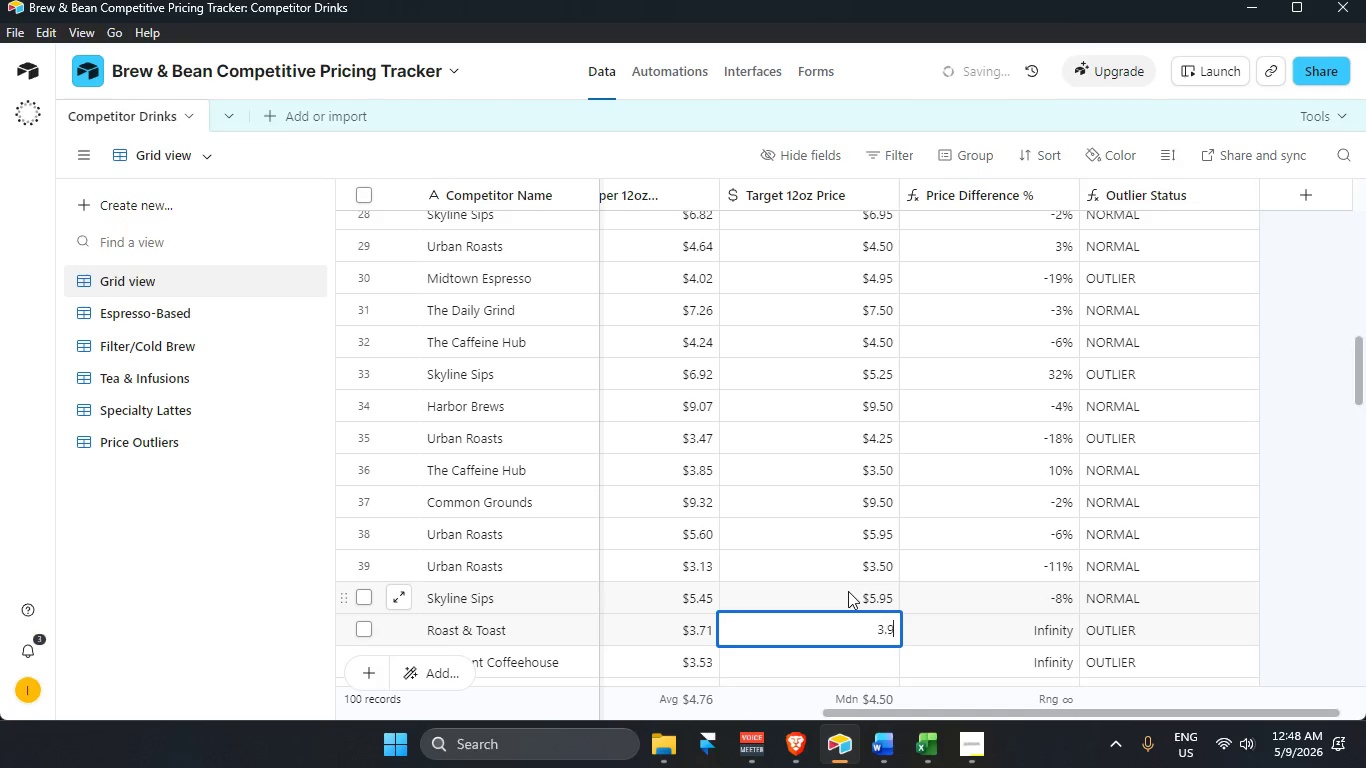 
key(Numpad5)
 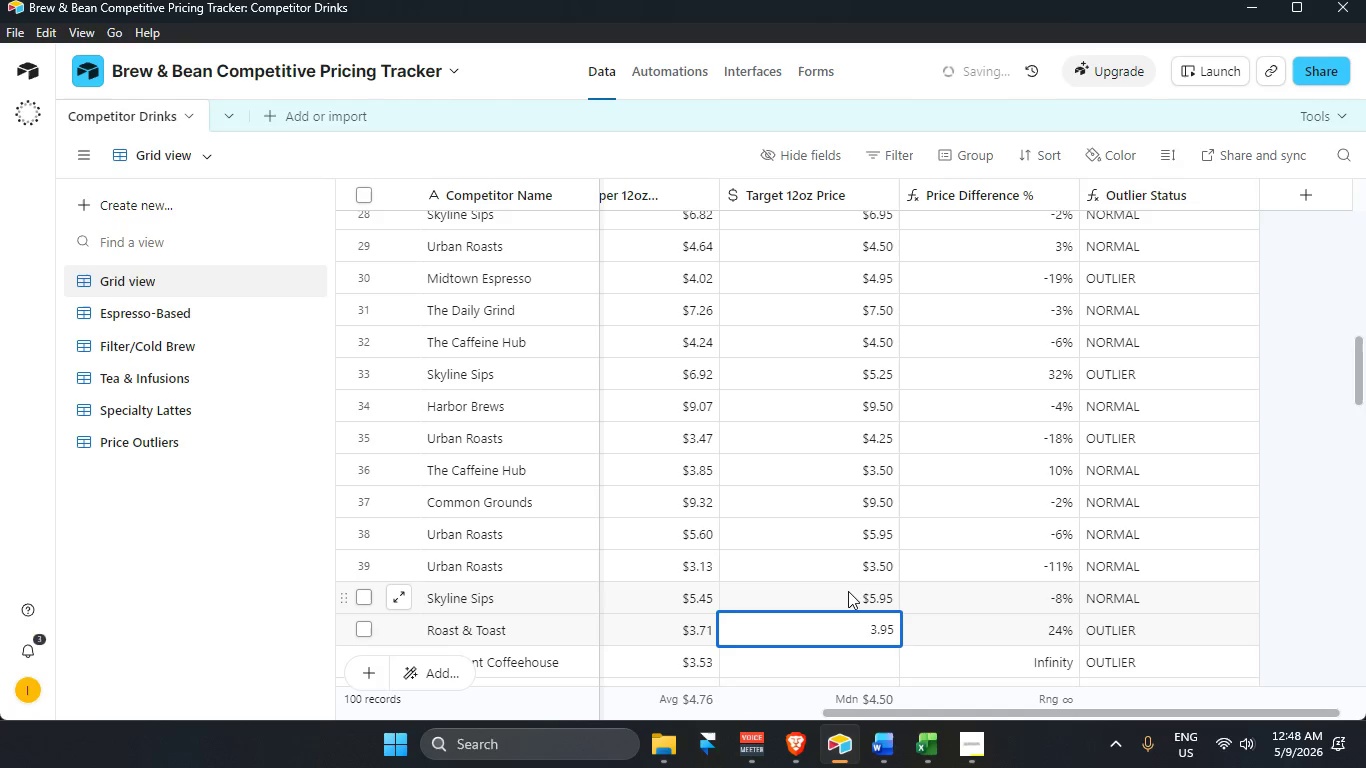 
key(Enter)
 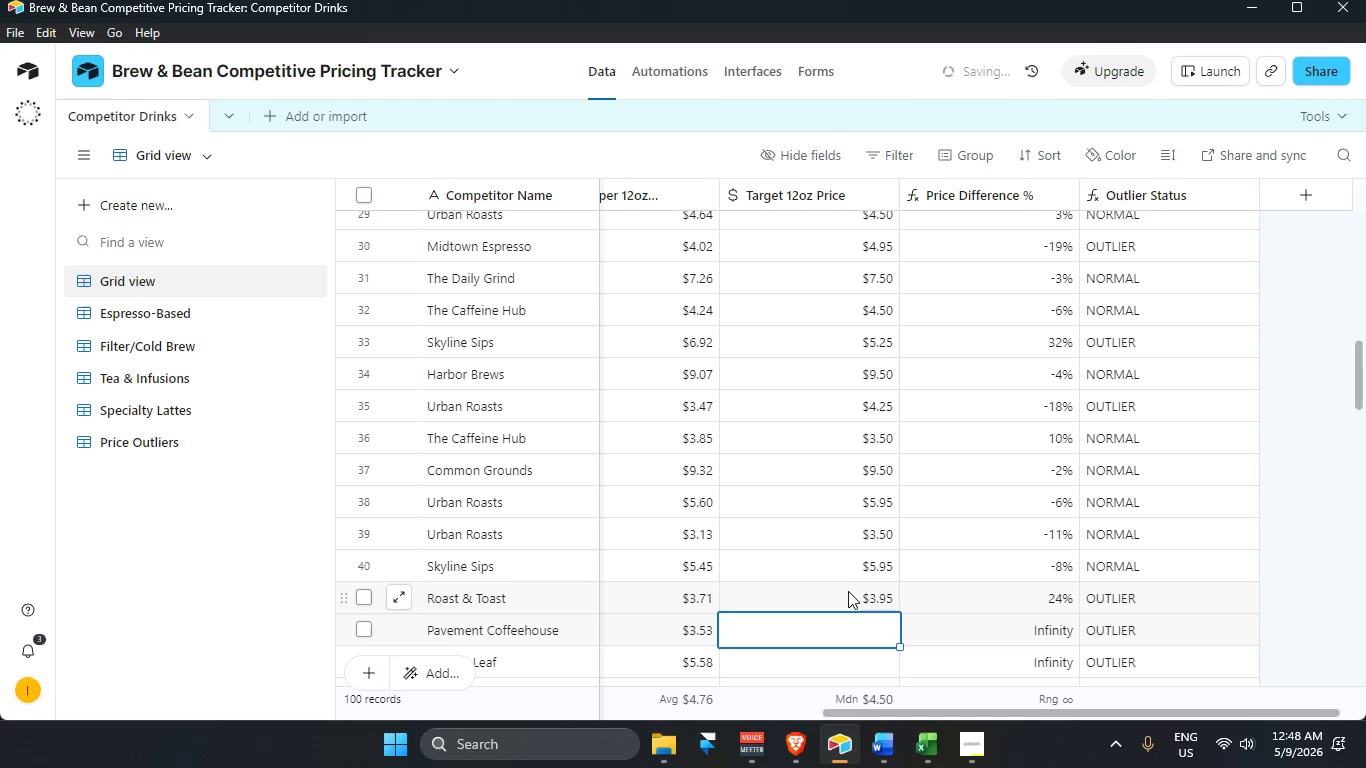 
key(Numpad3)
 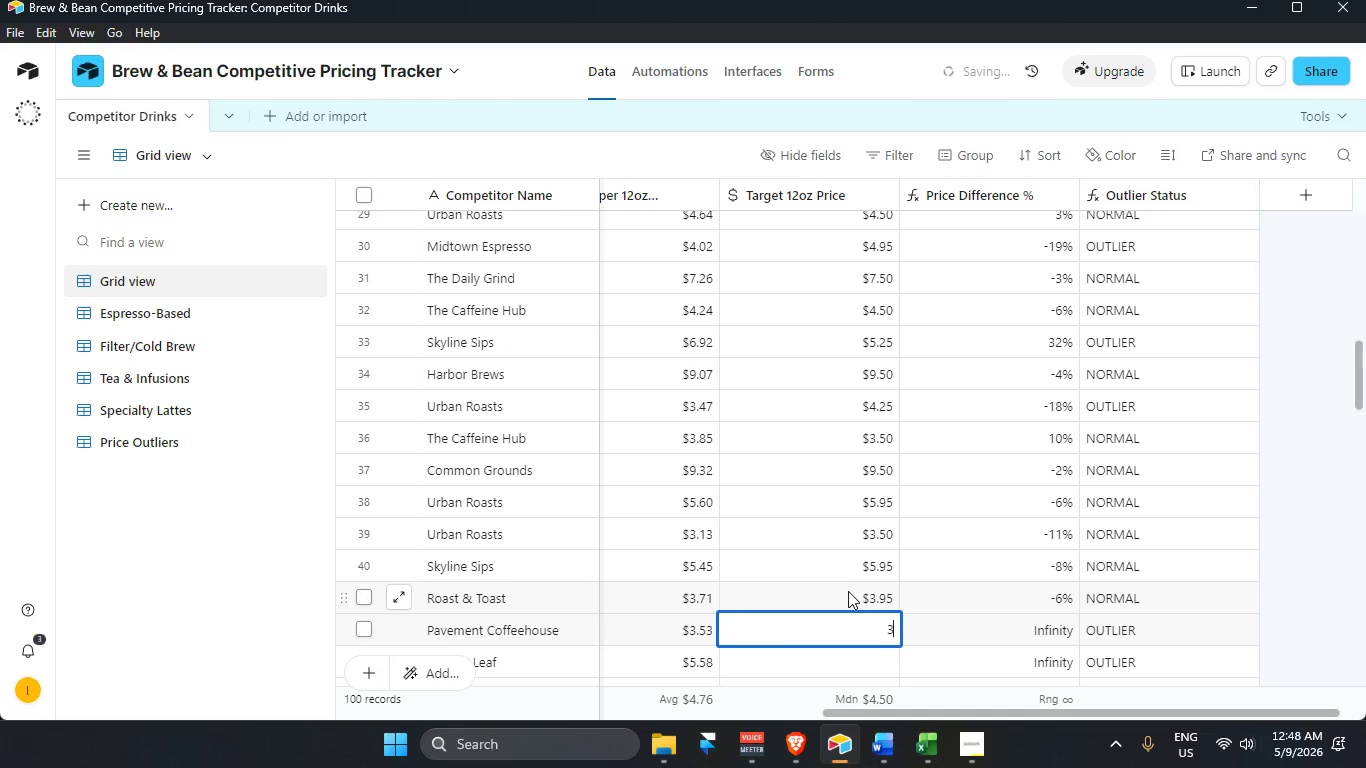 
key(NumpadDecimal)
 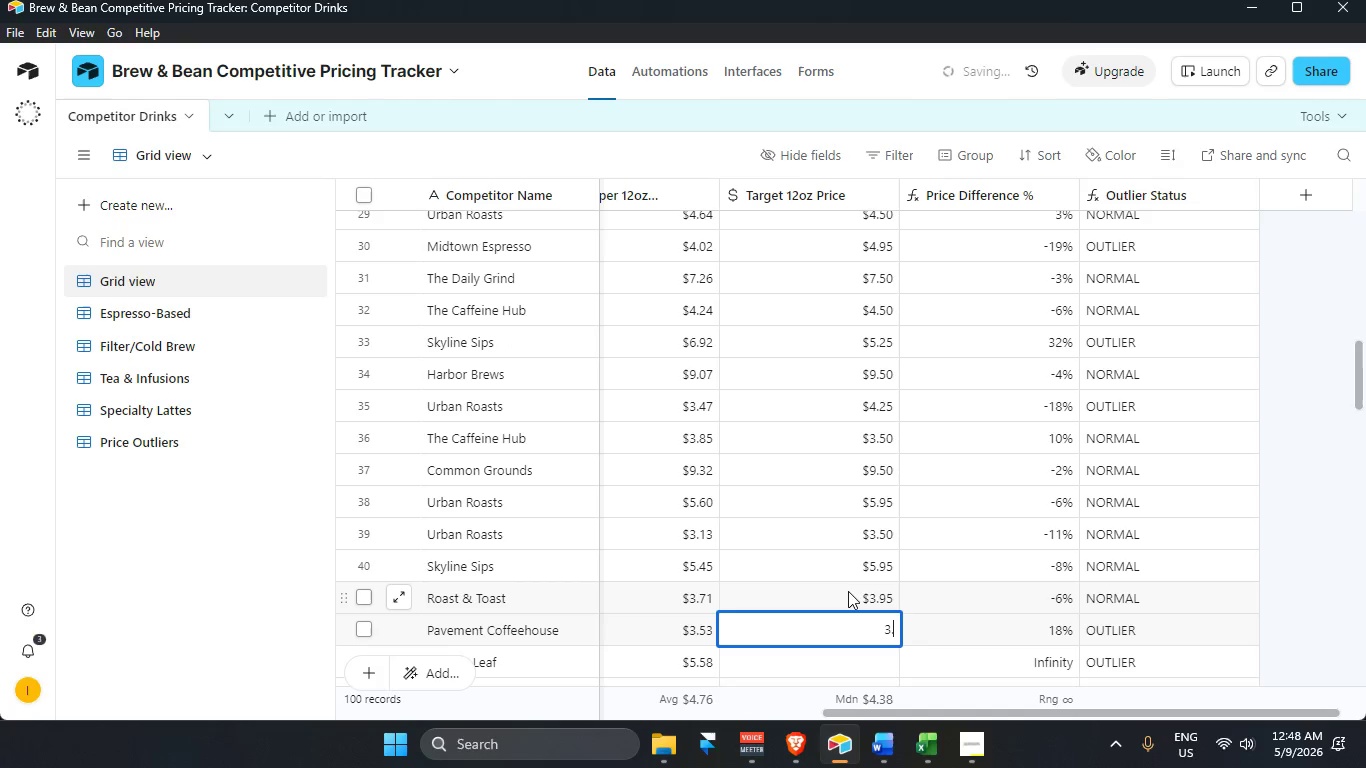 
key(Numpad5)
 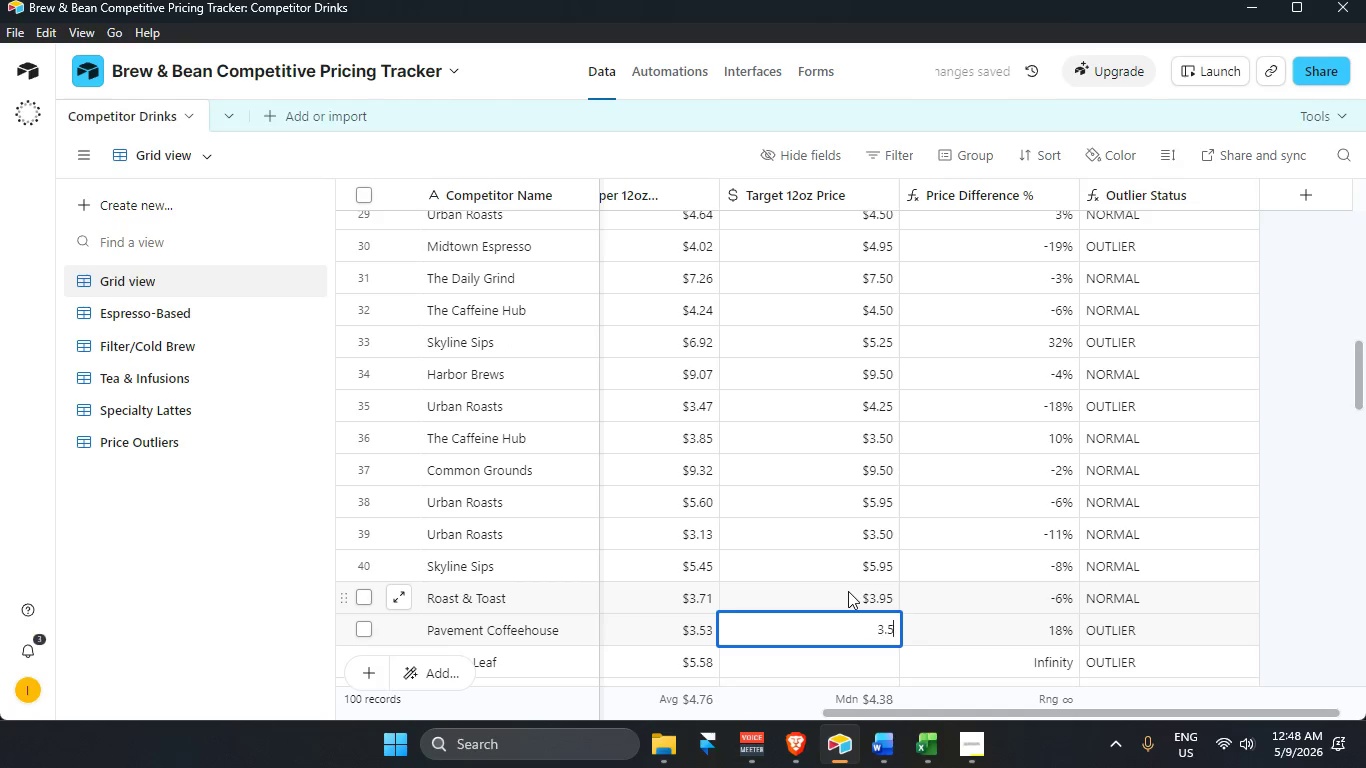 
key(Numpad0)
 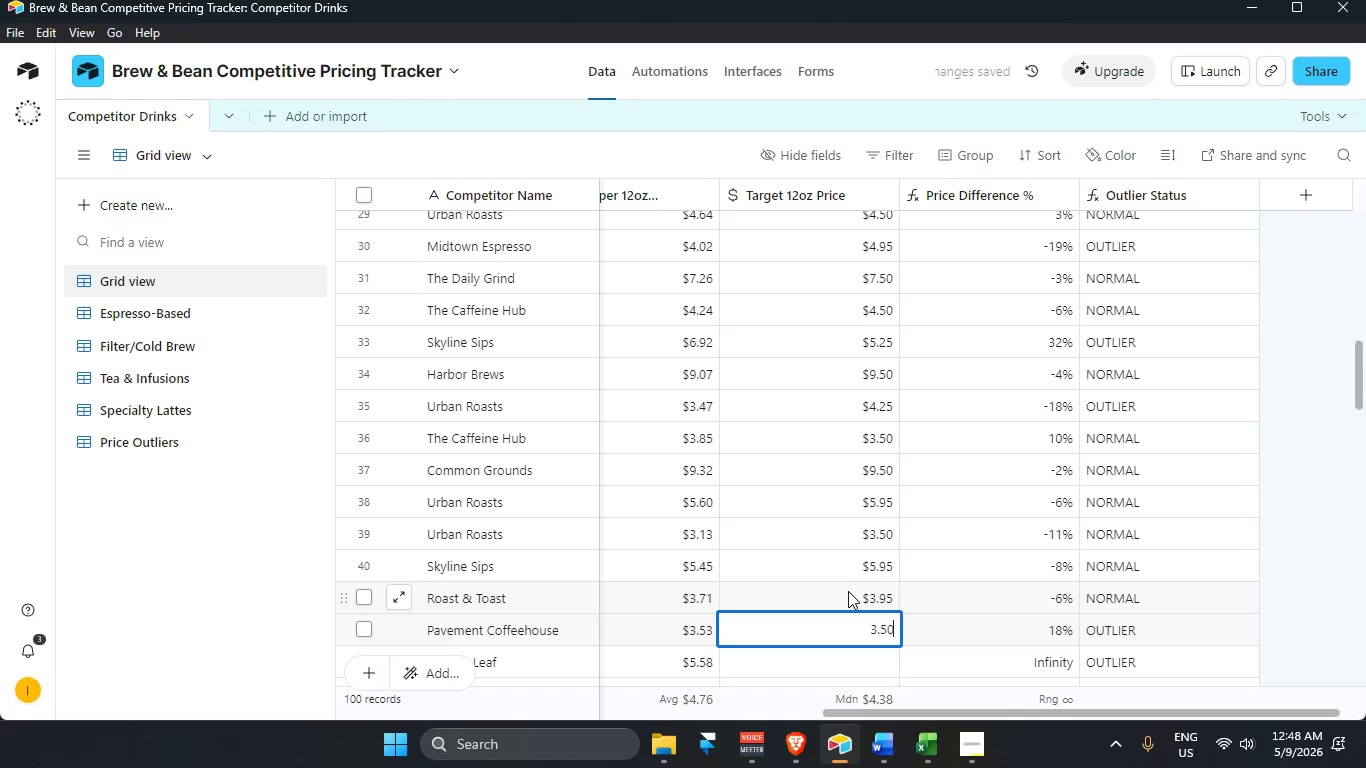 
key(Enter)
 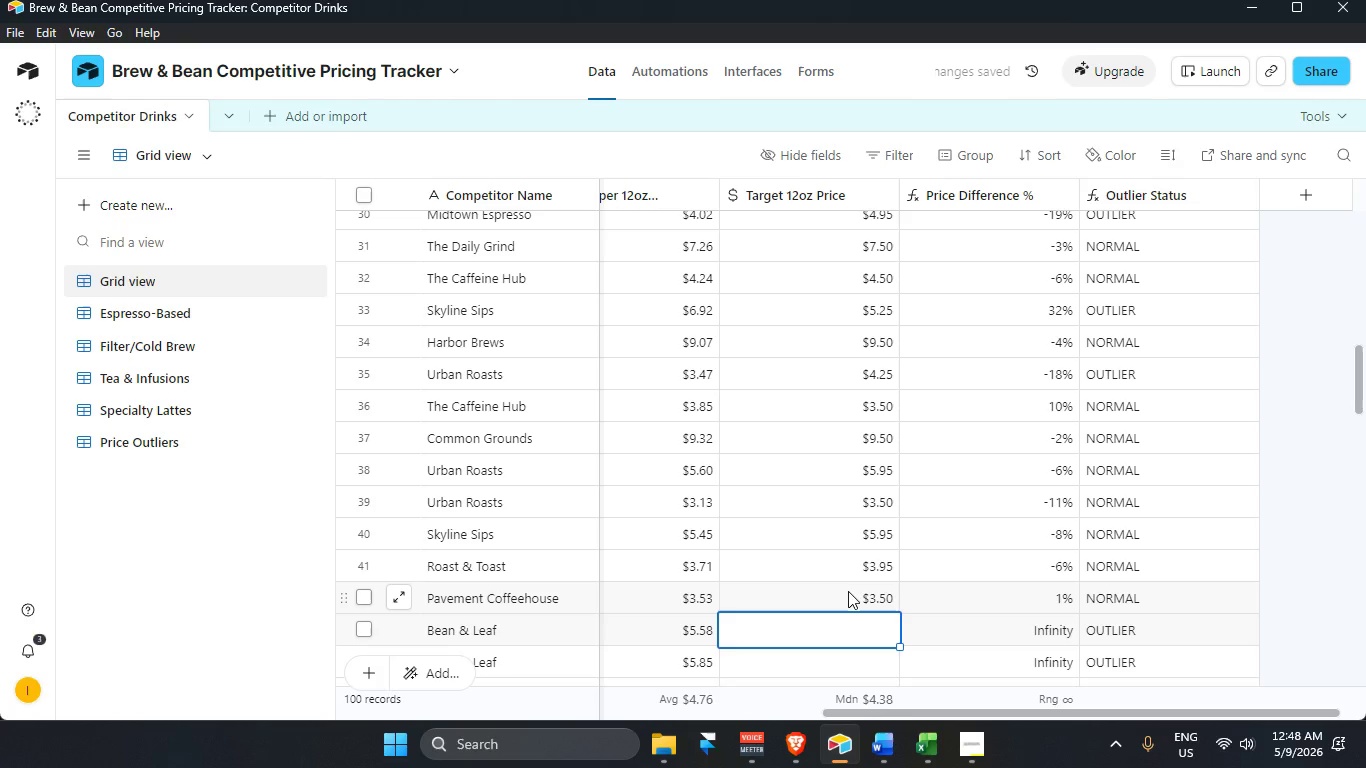 
wait(9.83)
 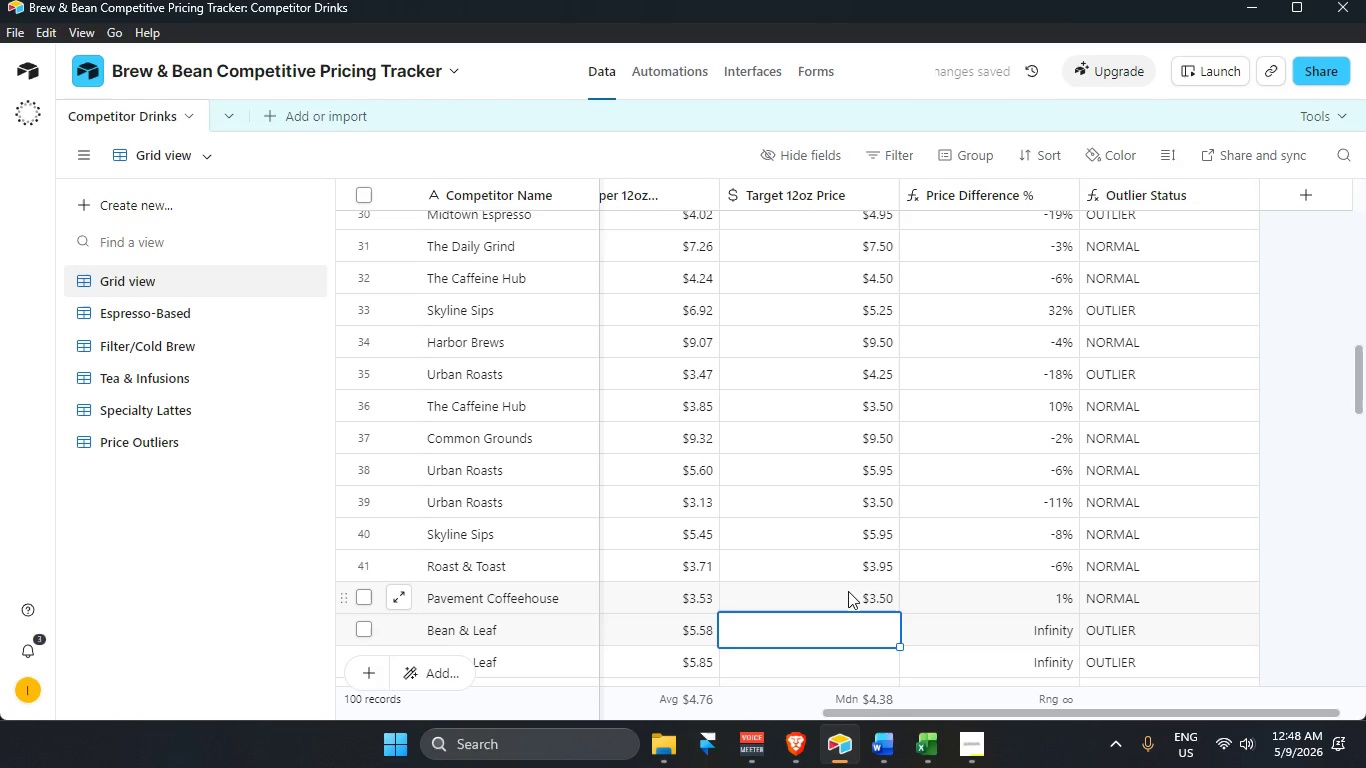 
key(Numpad5)
 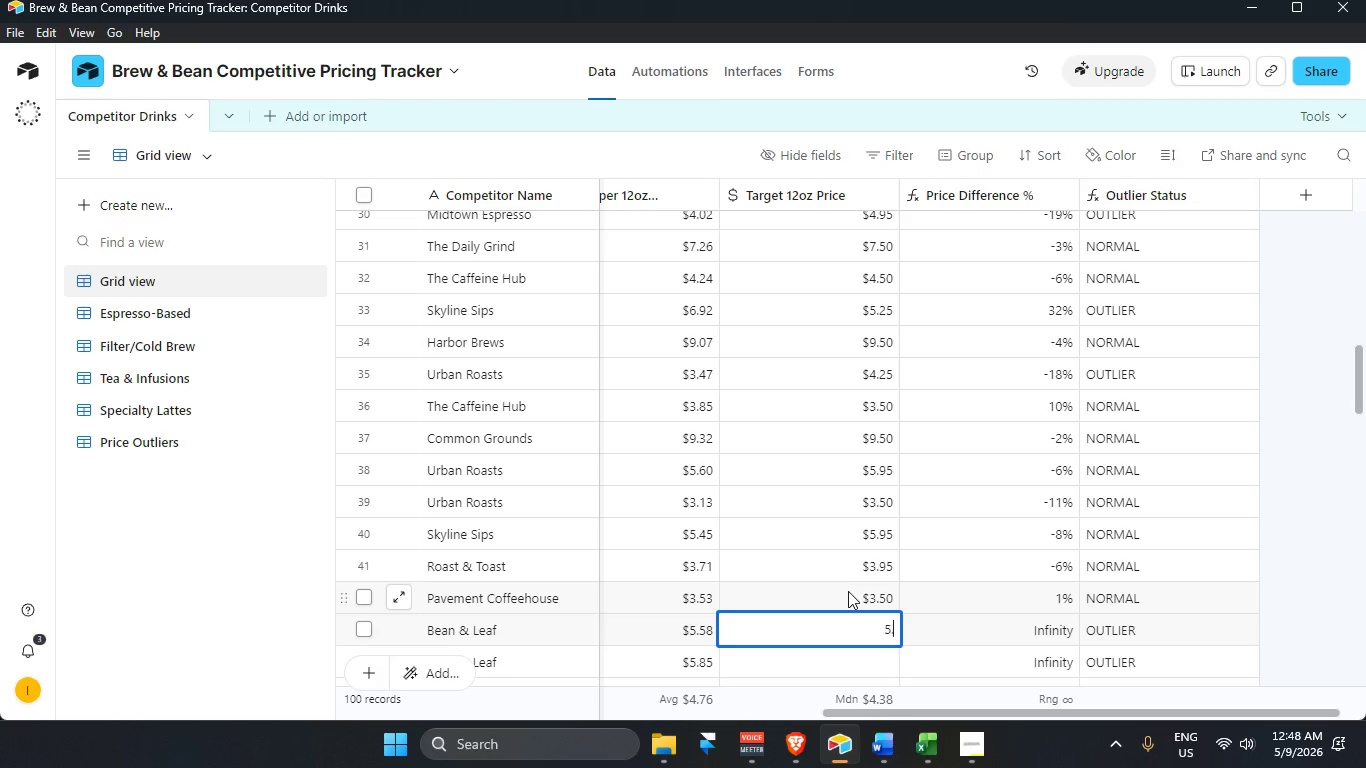 
key(NumpadDecimal)
 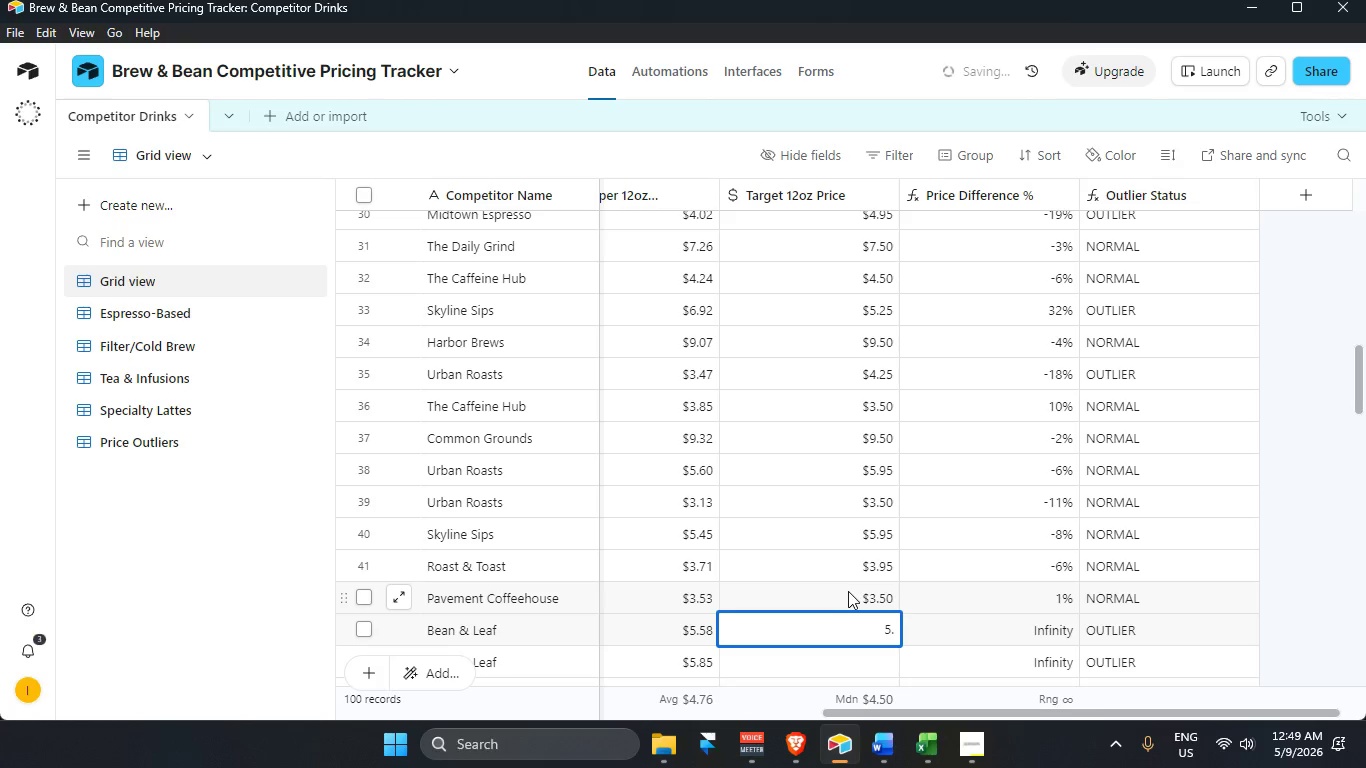 
key(Numpad2)
 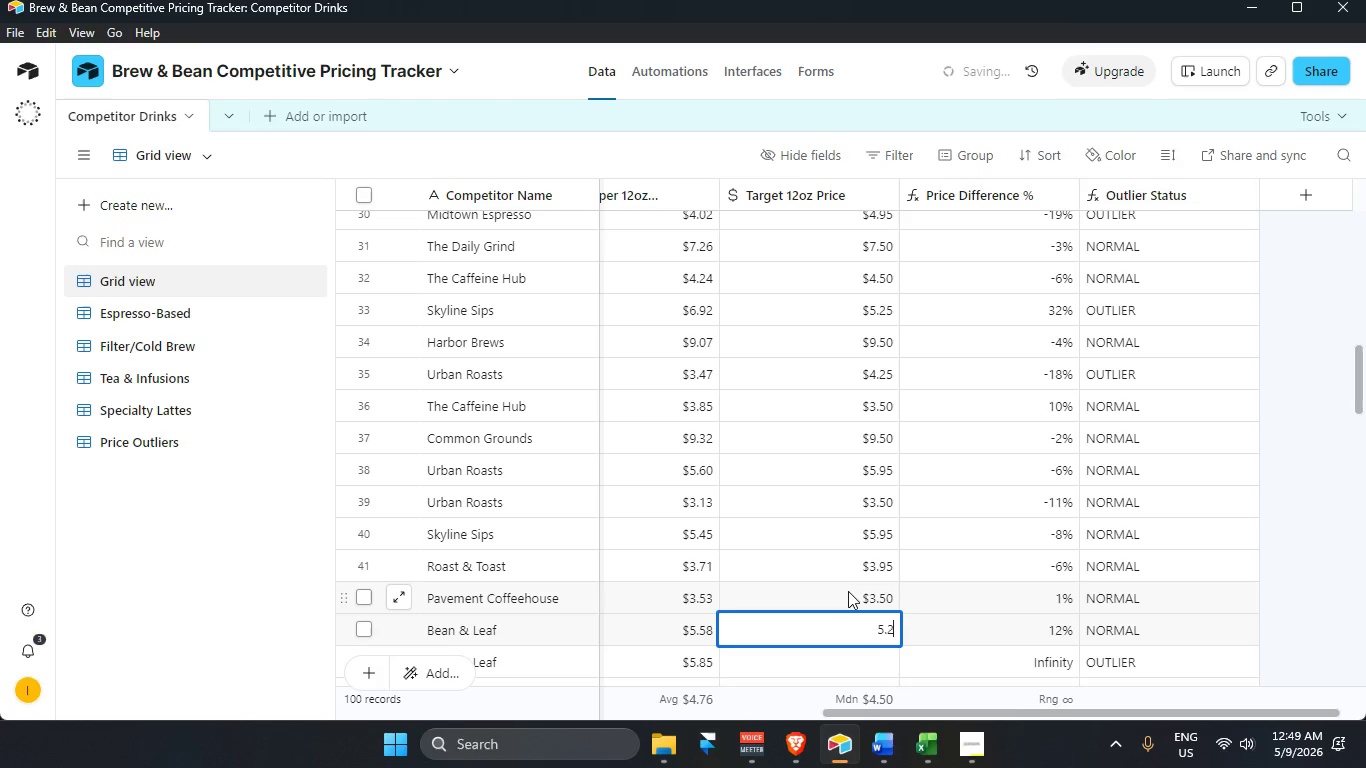 
key(Numpad5)
 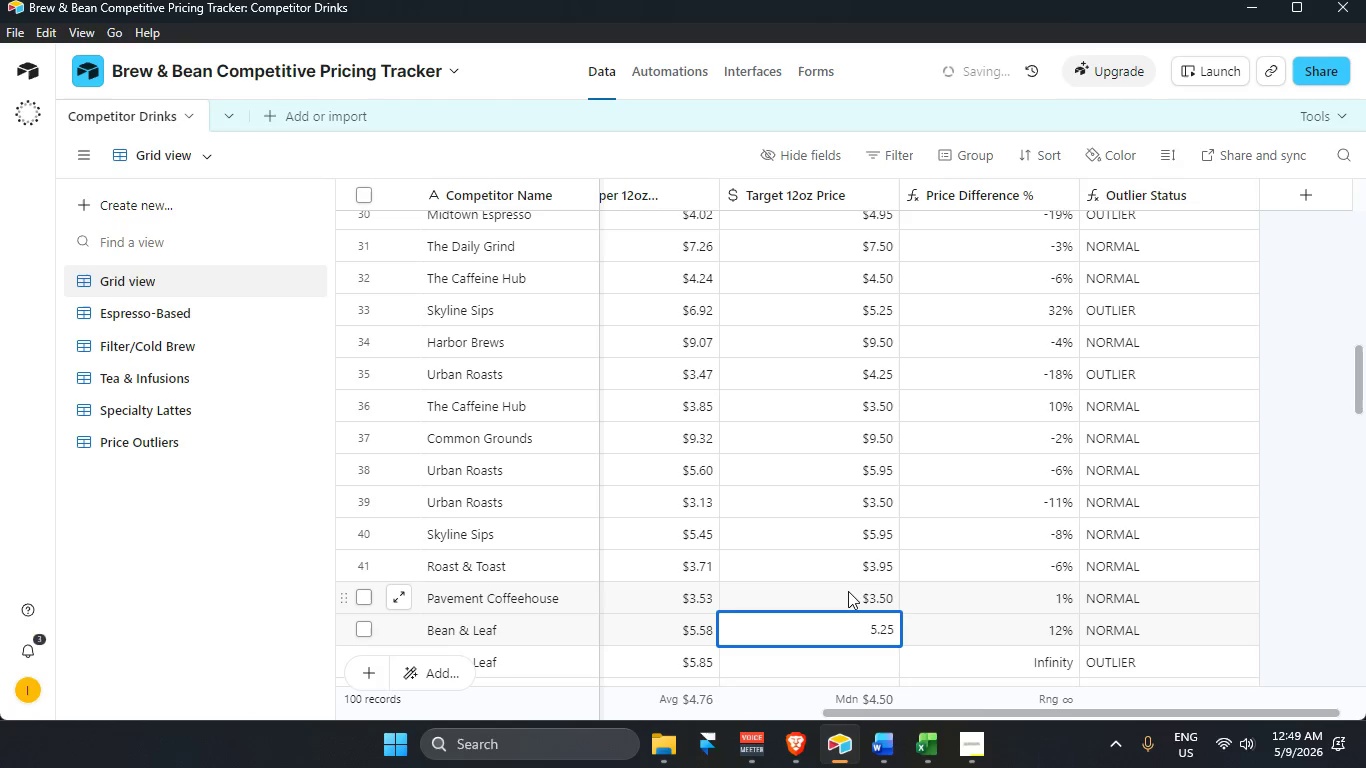 
key(Enter)
 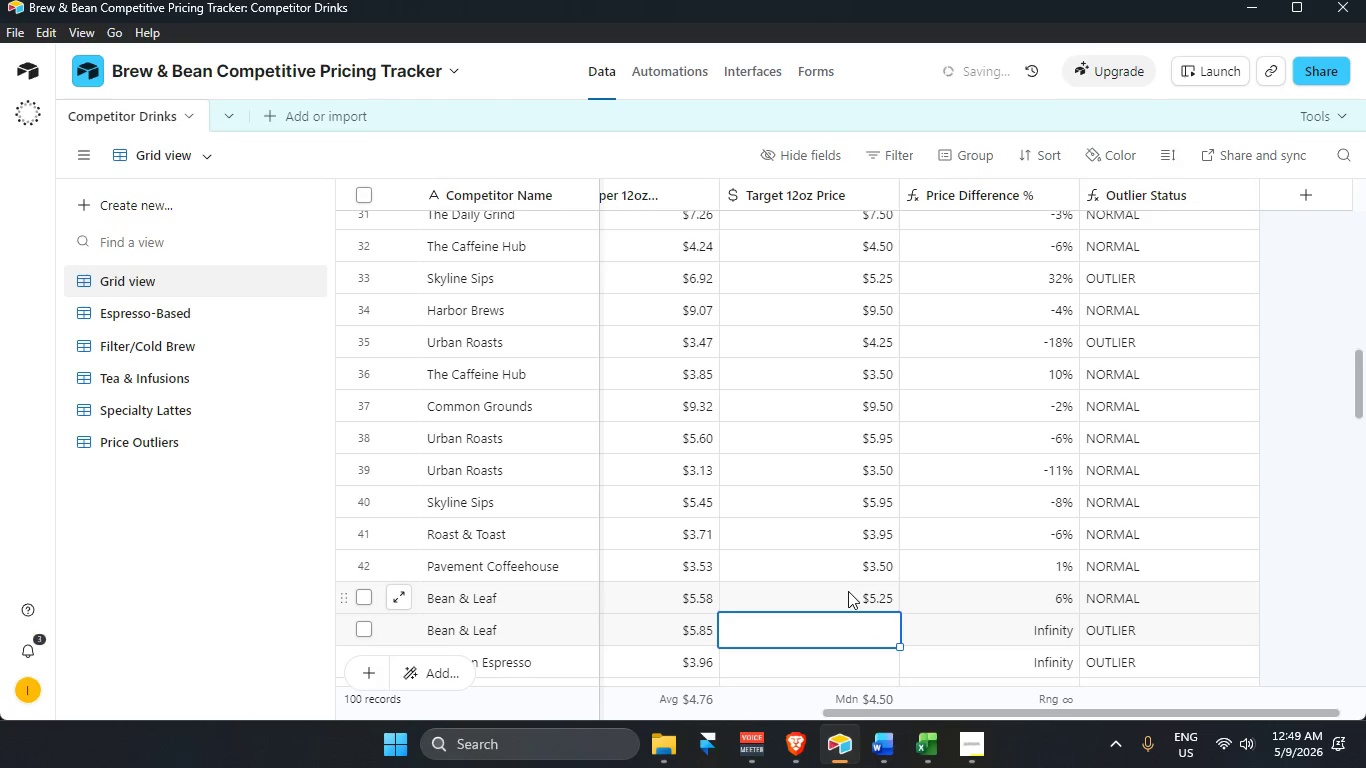 
key(Numpad9)
 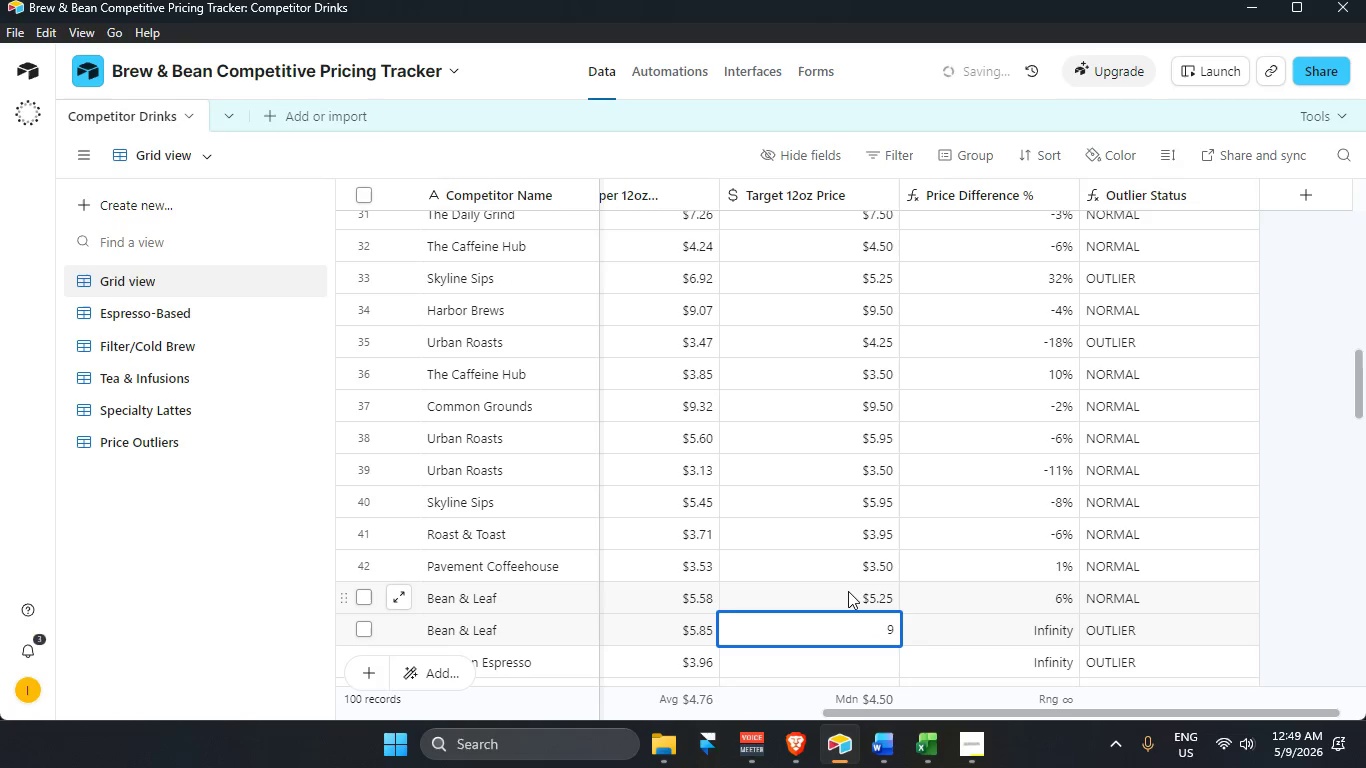 
key(Backspace)
 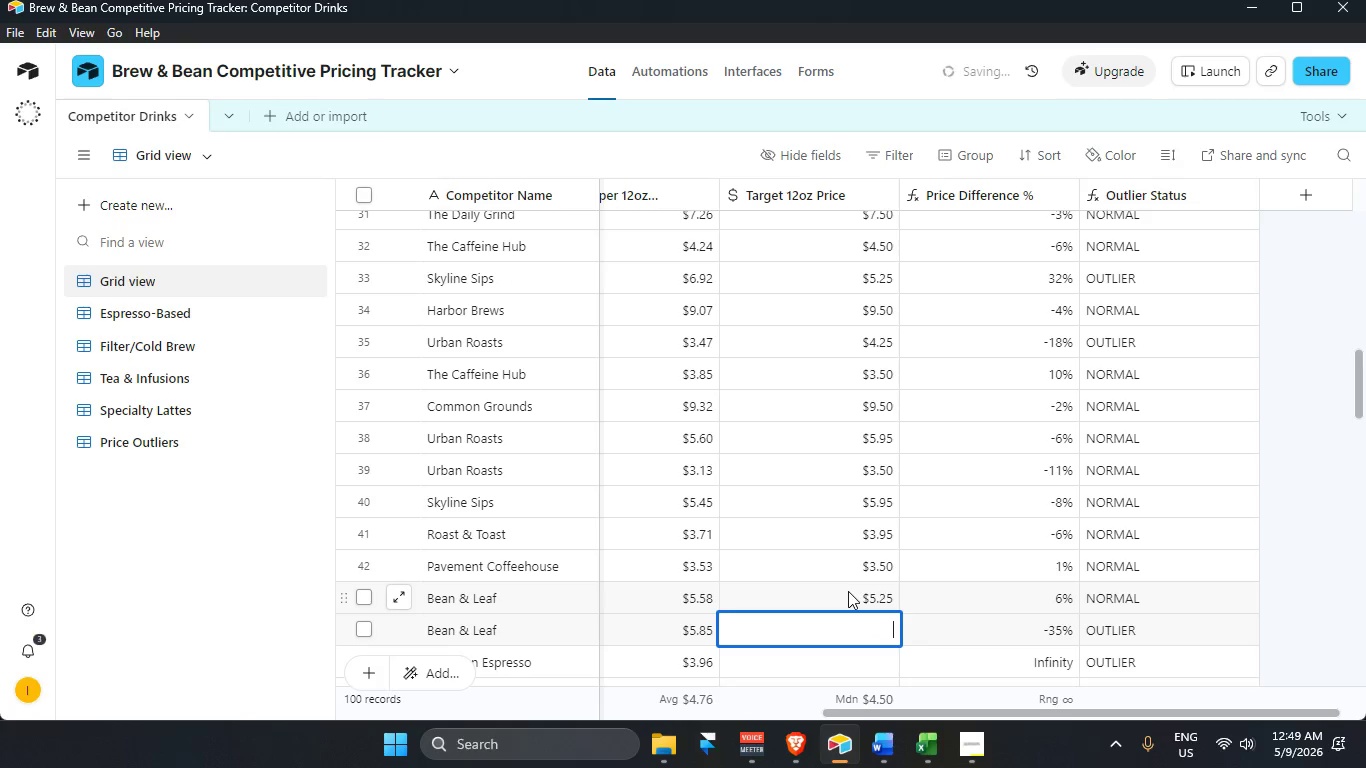 
key(Numpad6)
 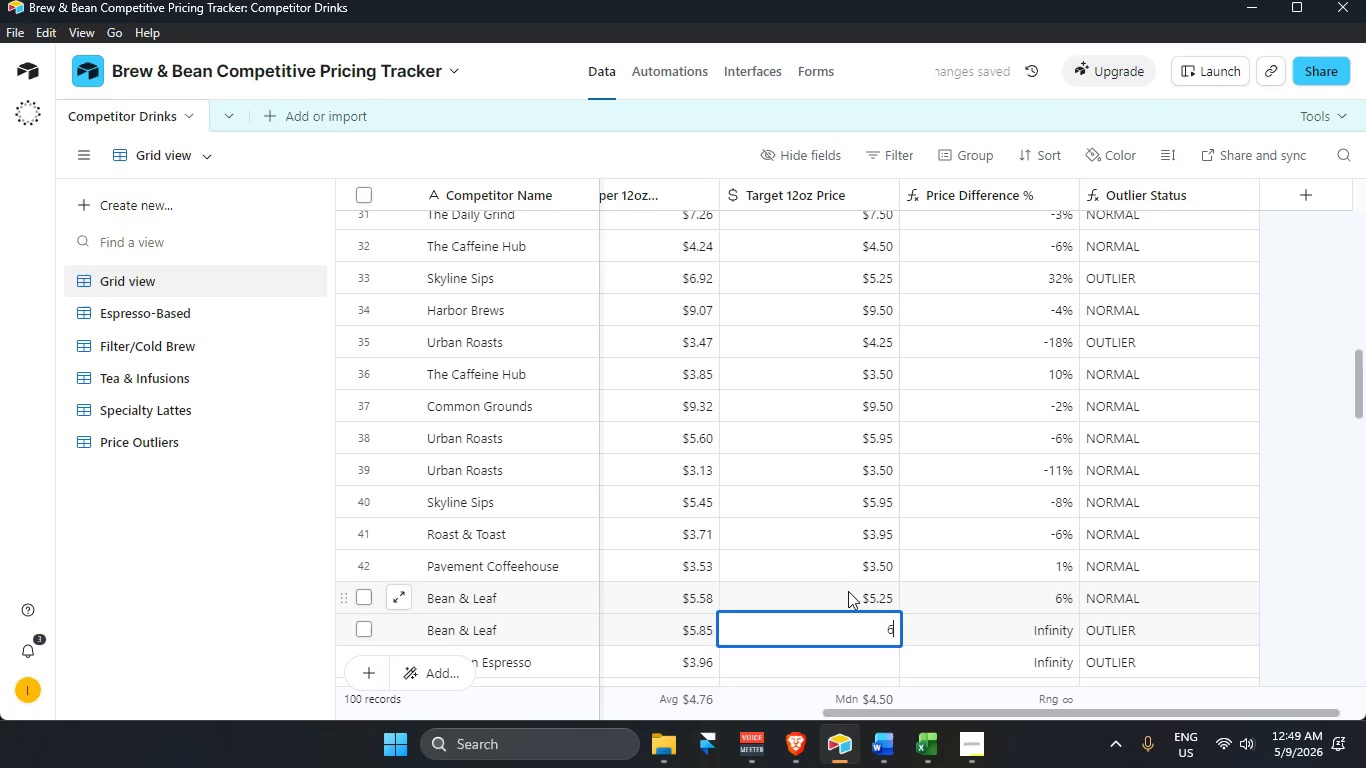 
key(NumpadDecimal)
 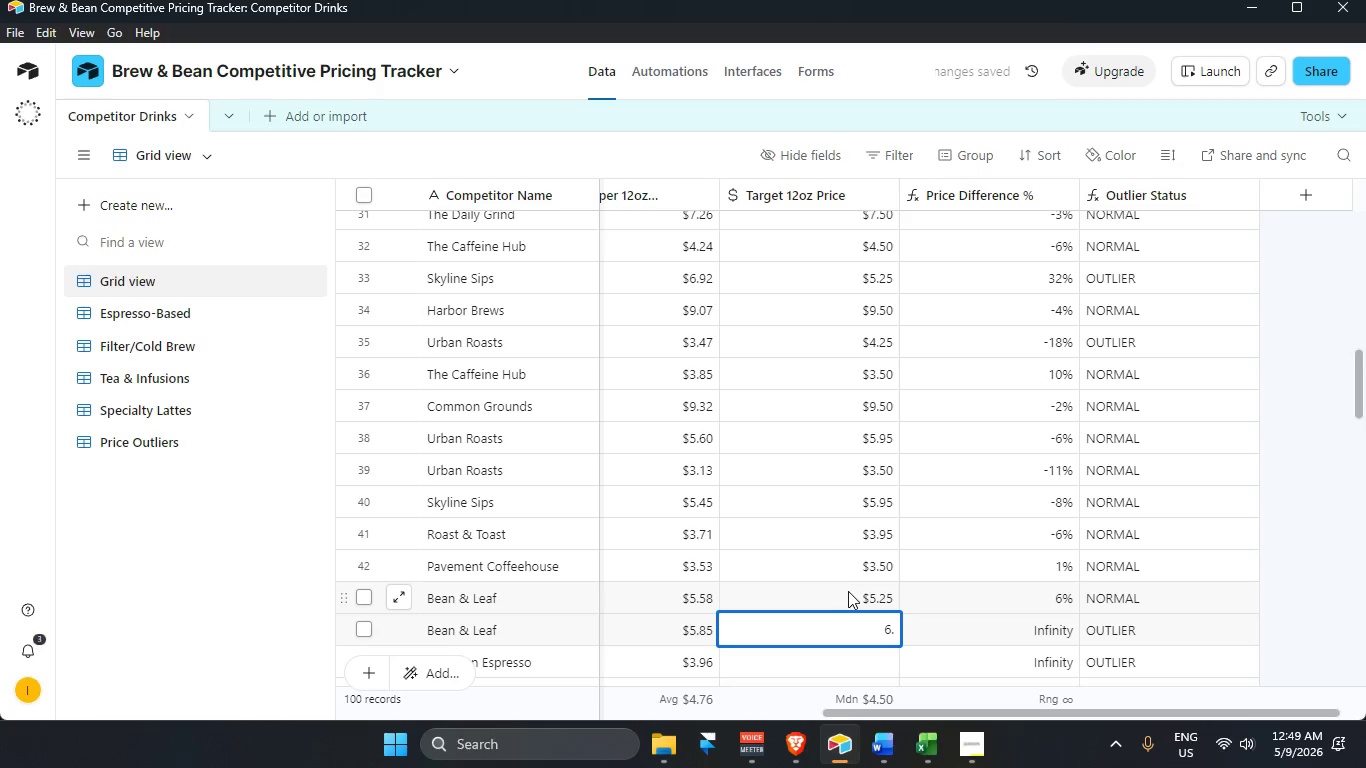 
key(Numpad2)
 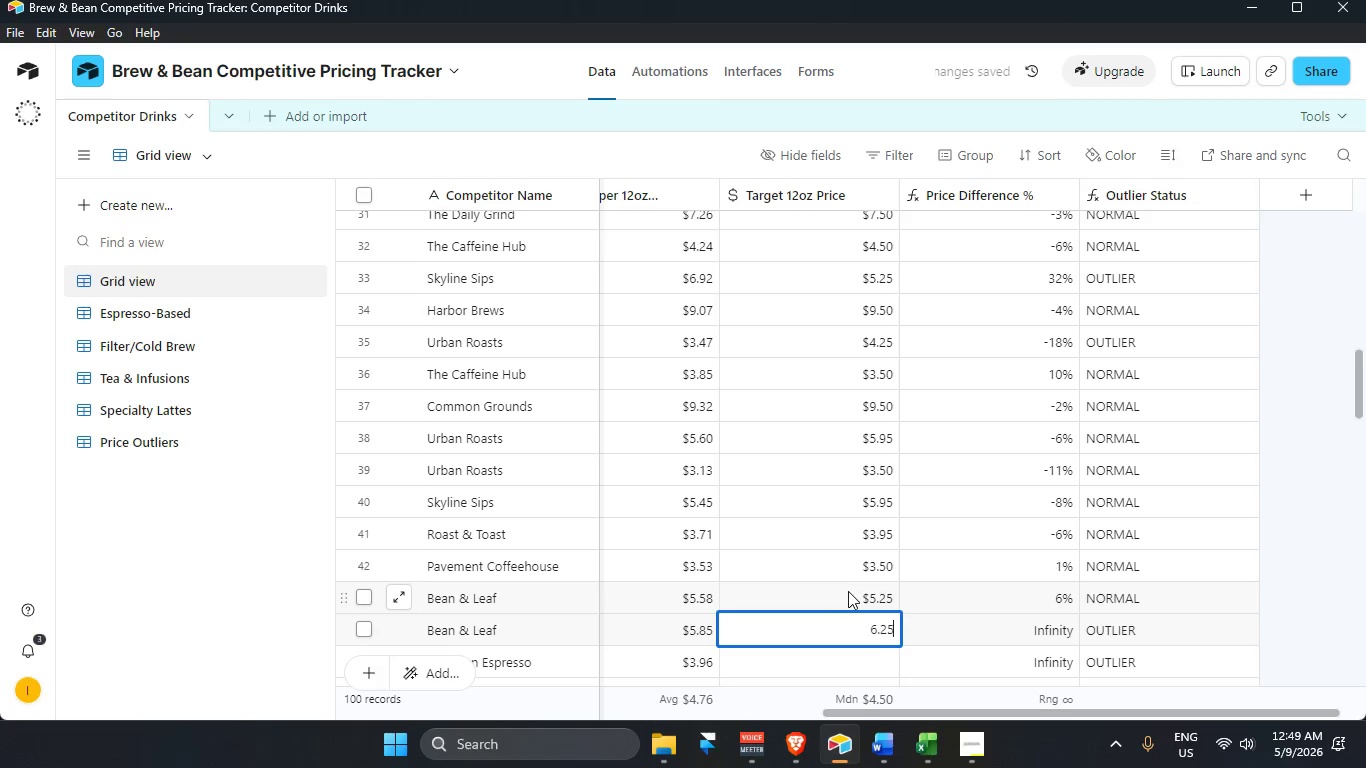 
key(Numpad5)
 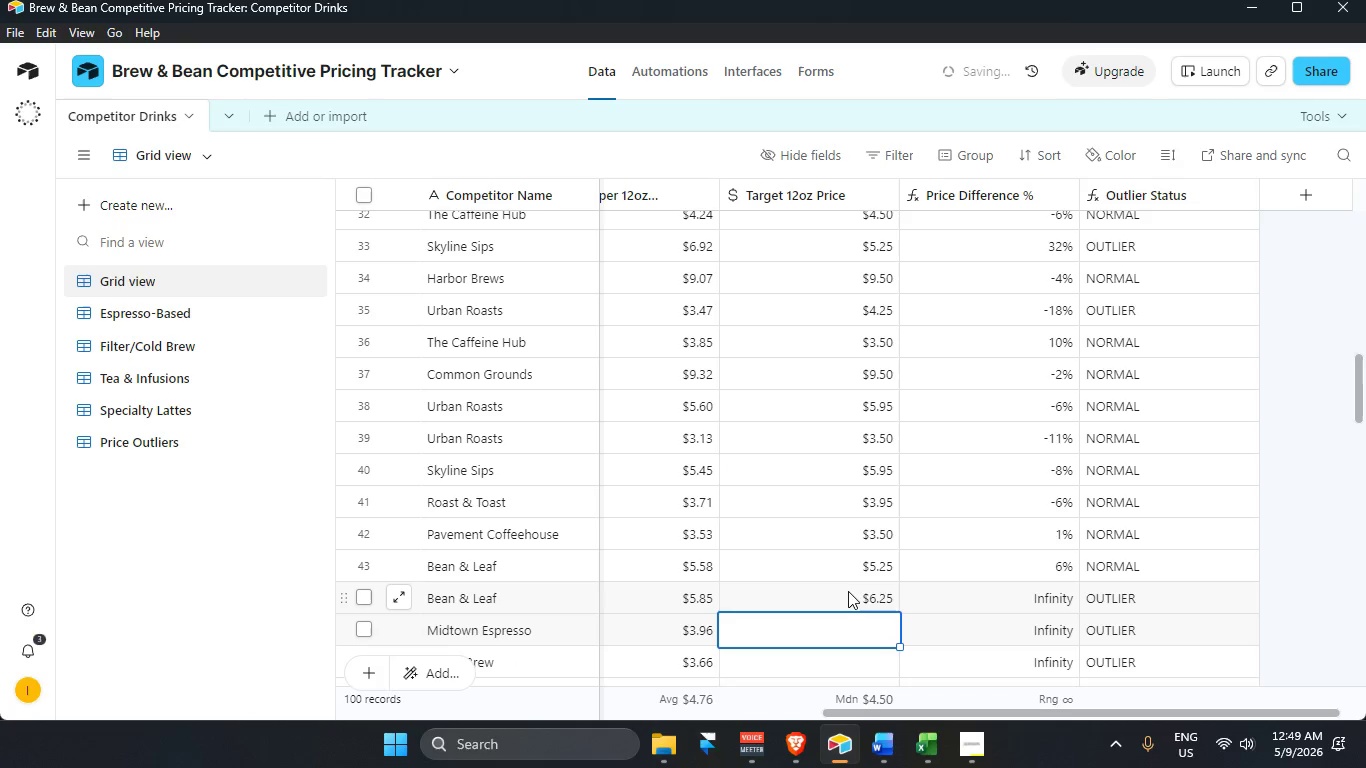 
key(Enter)
 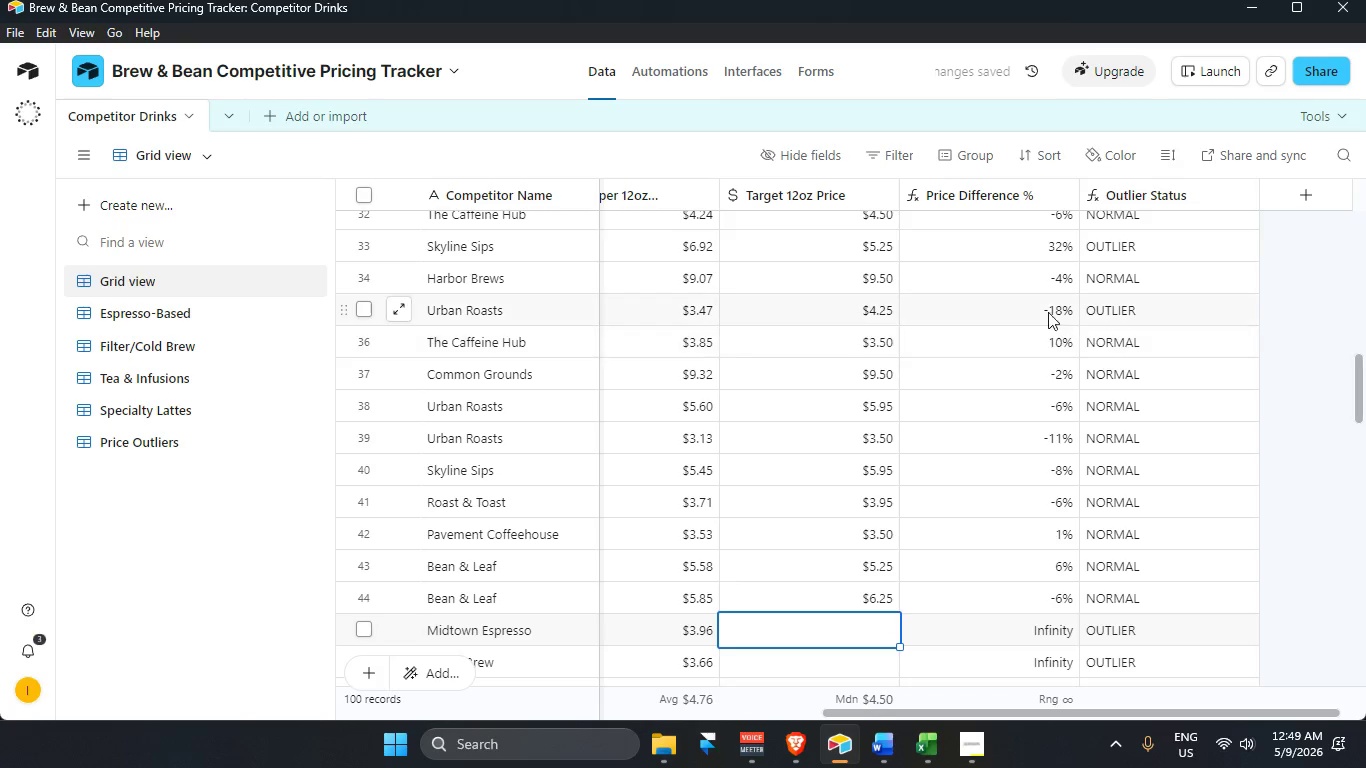 
wait(5.81)
 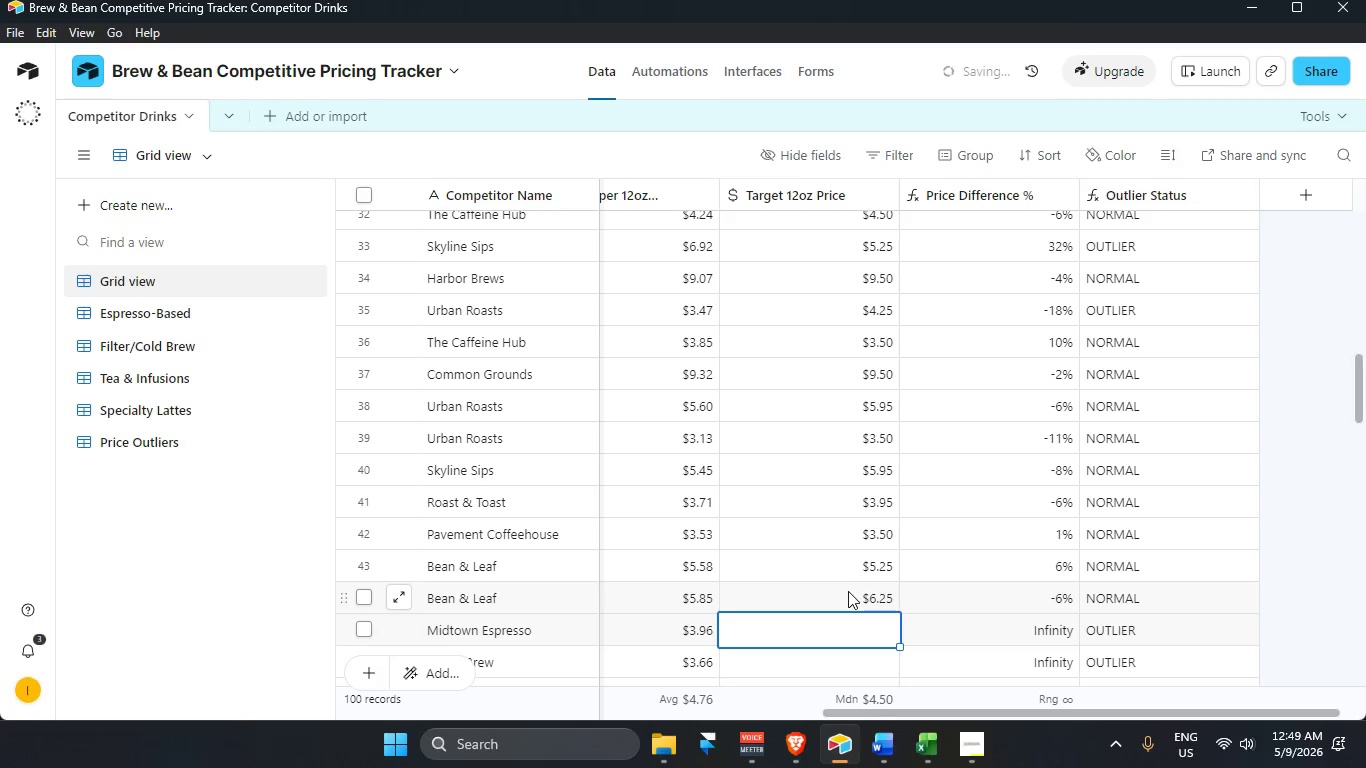 
scroll: coordinate [990, 520], scroll_direction: down, amount: 1.0
 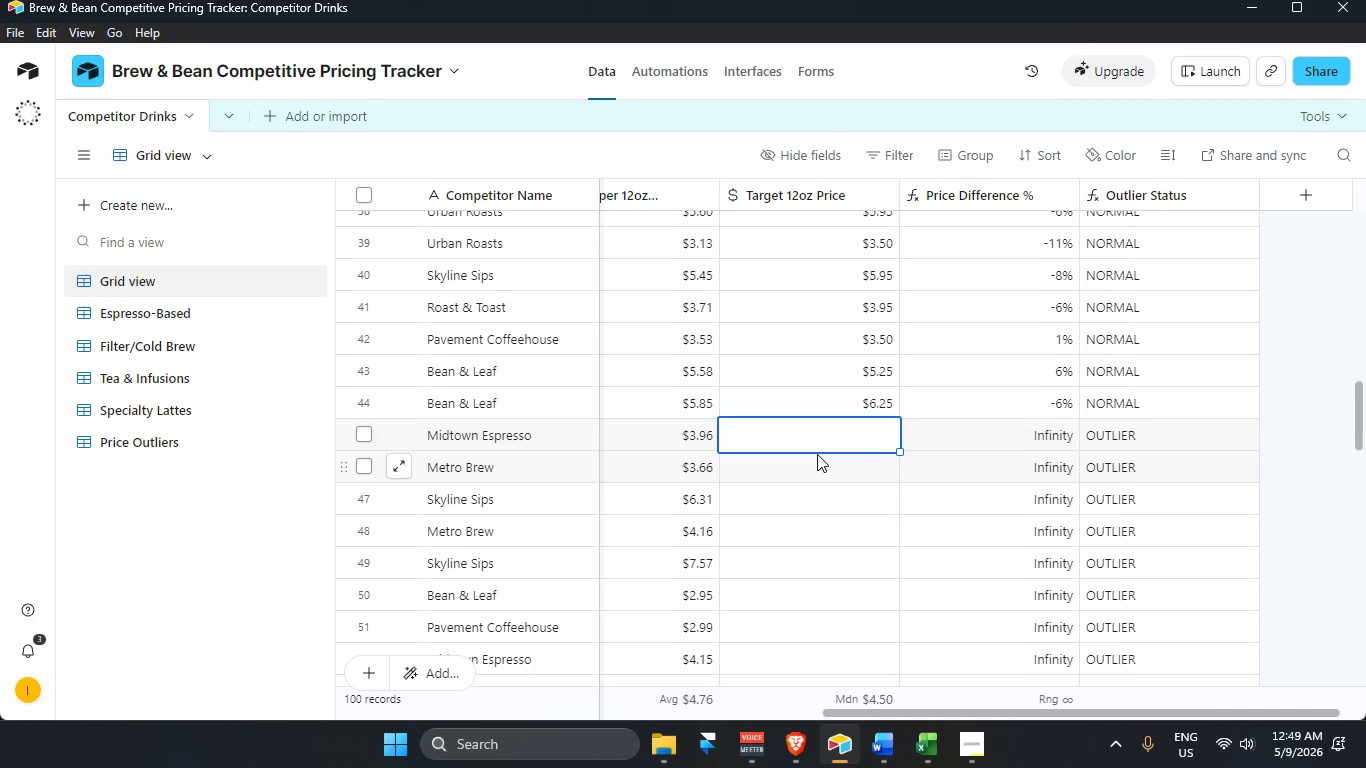 
key(Numpad3)
 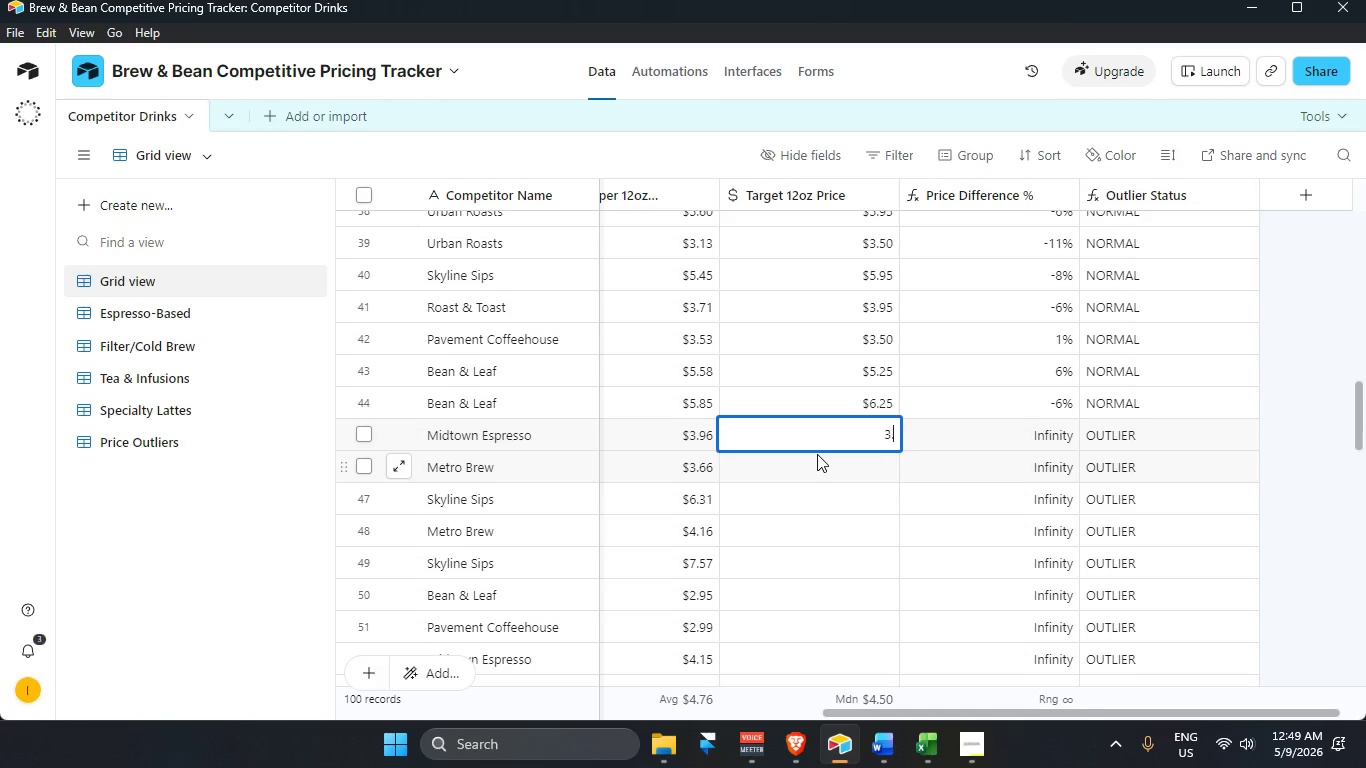 
key(NumpadDecimal)
 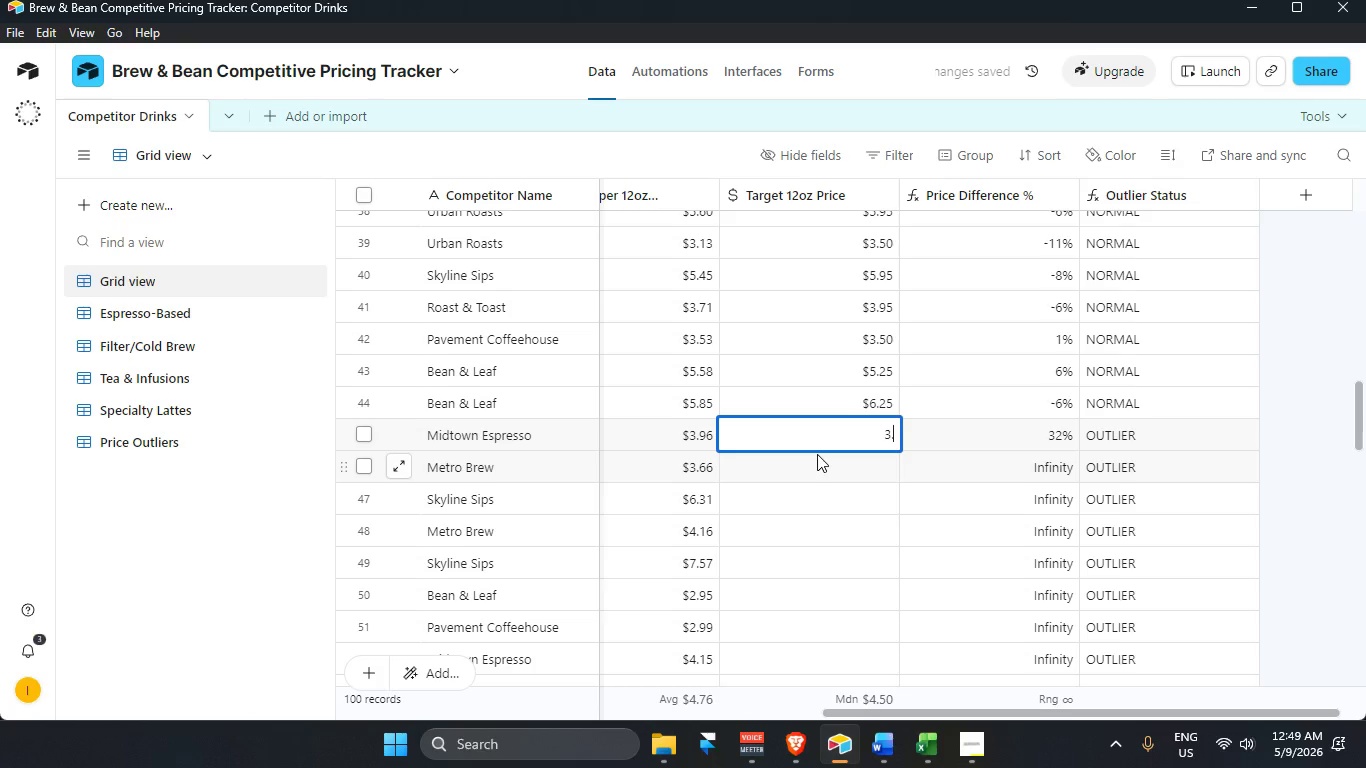 
key(Numpad2)
 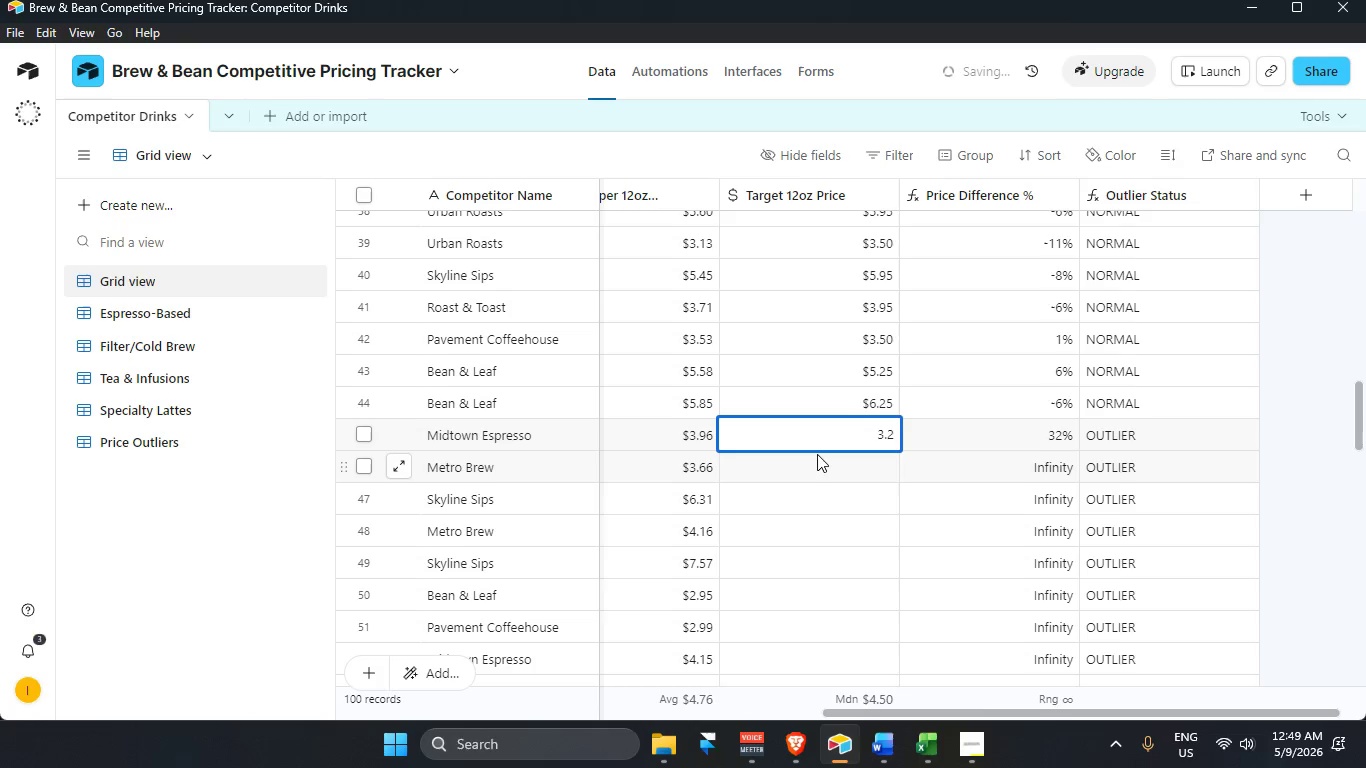 
key(Numpad5)
 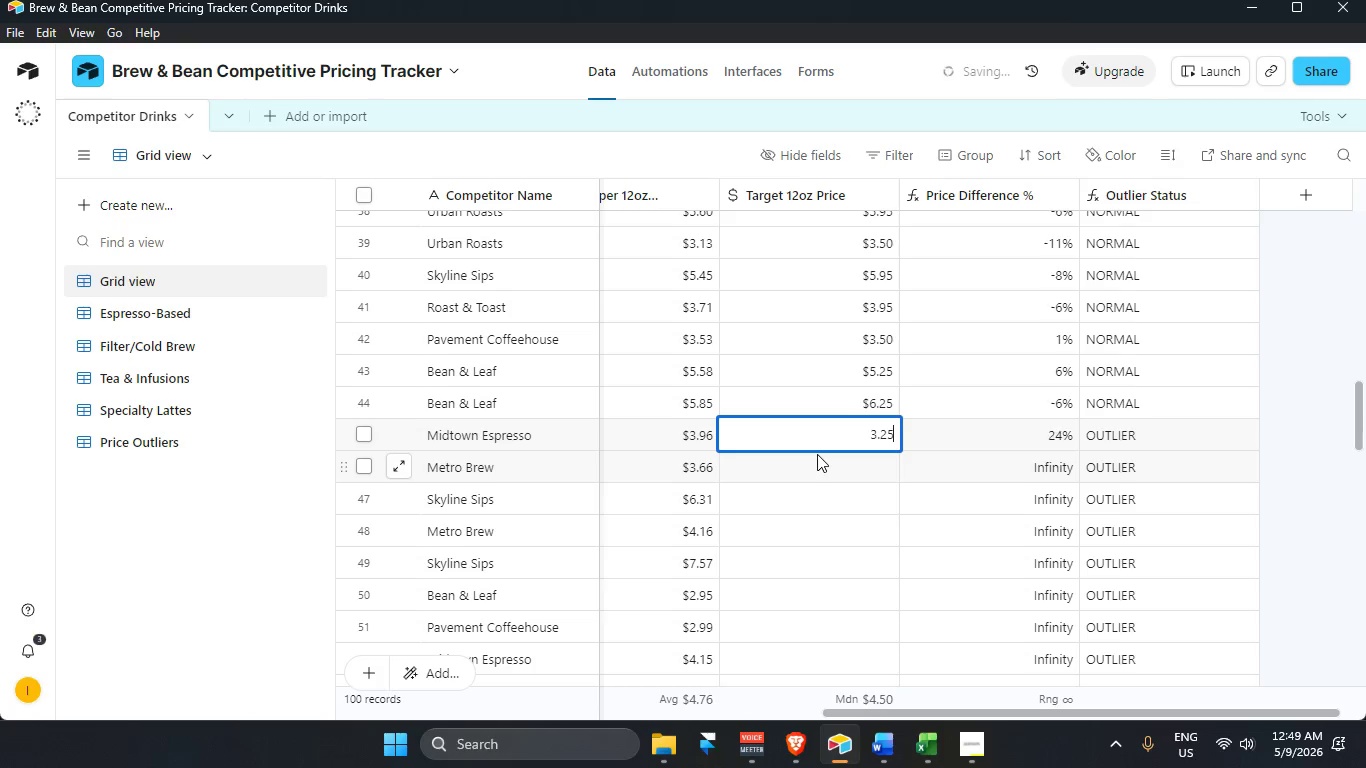 
key(Enter)
 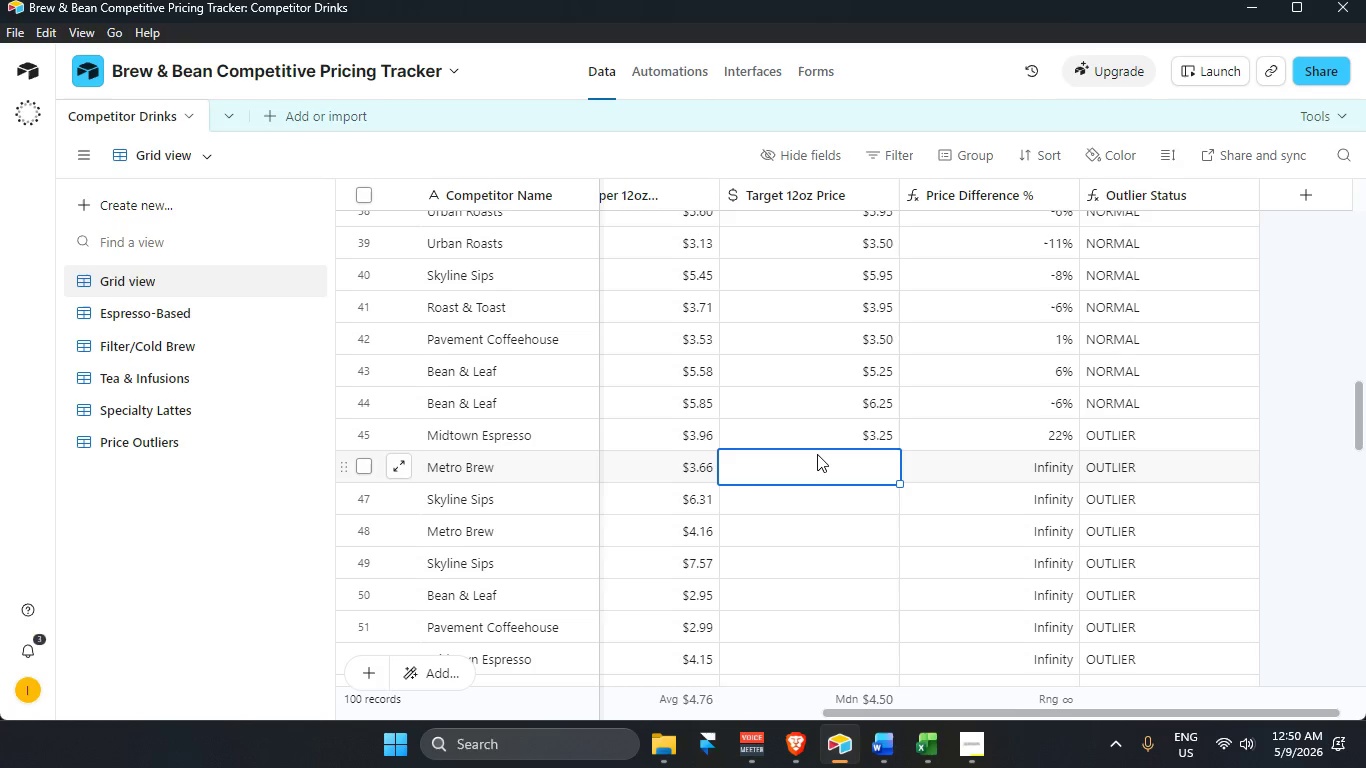 
wait(65.03)
 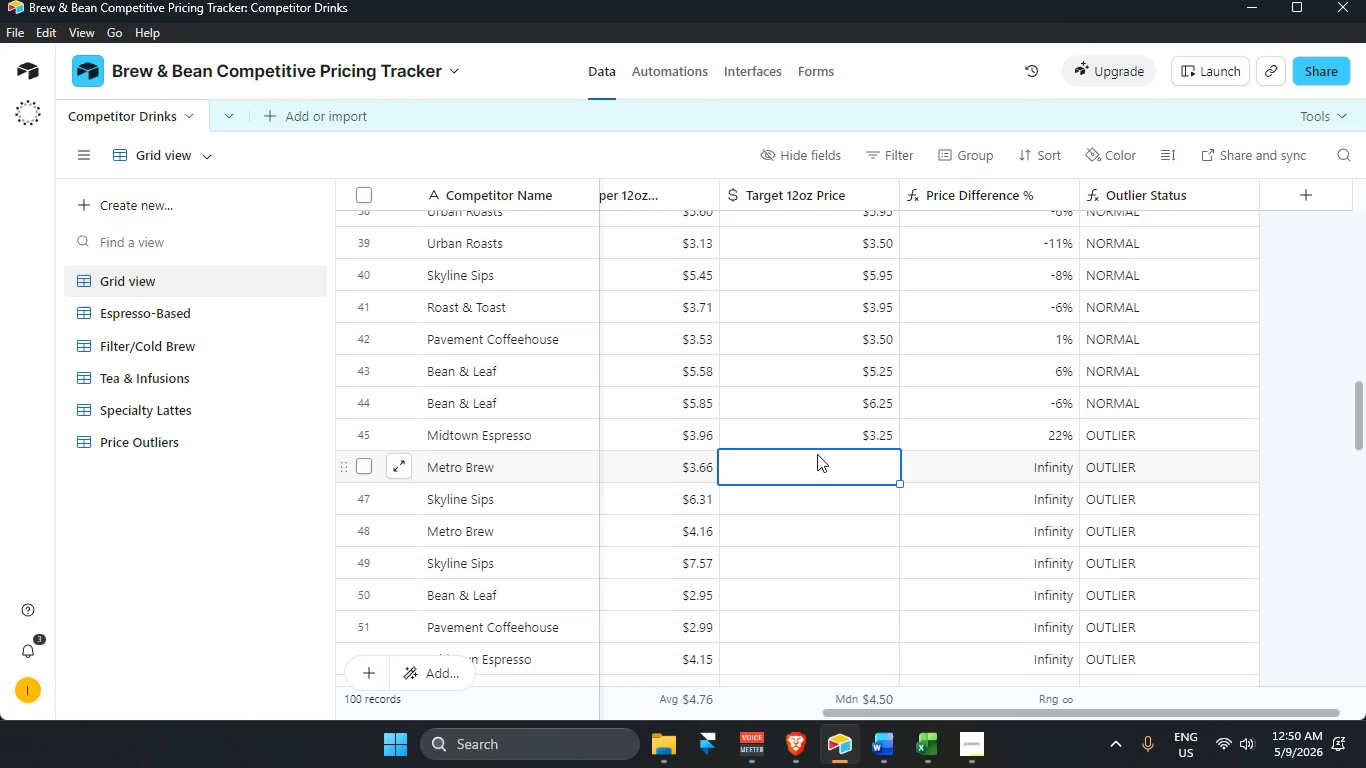 
scroll: coordinate [592, 613], scroll_direction: down, amount: 4.0
 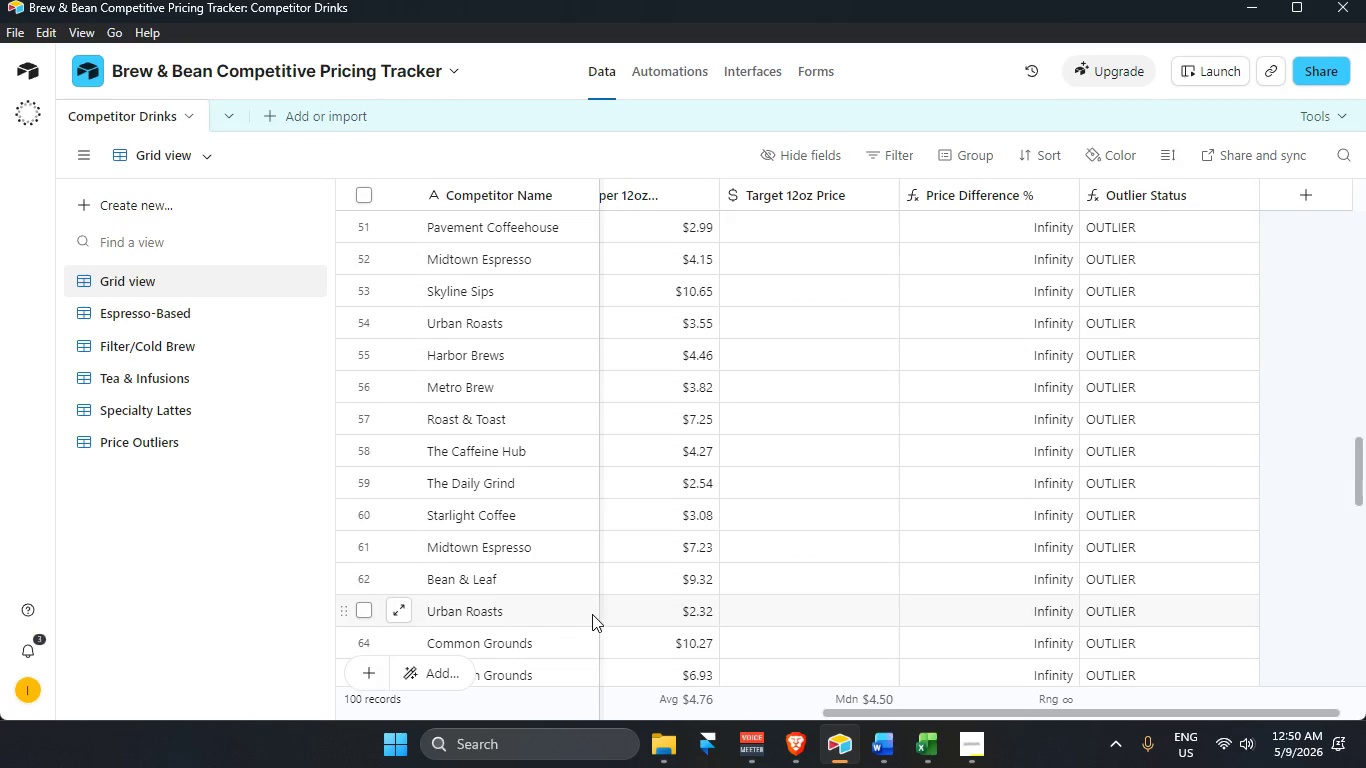 
scroll: coordinate [592, 614], scroll_direction: up, amount: 2.0
 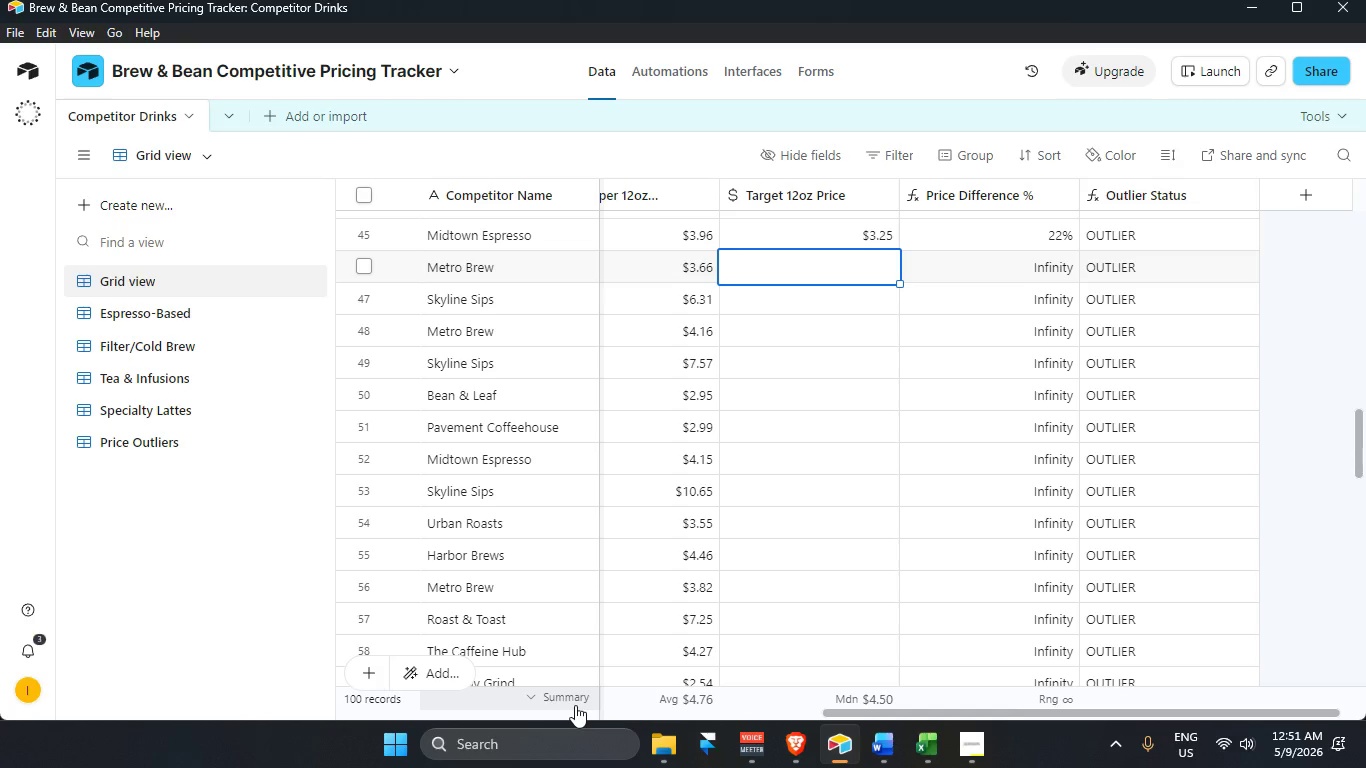 
wait(63.3)
 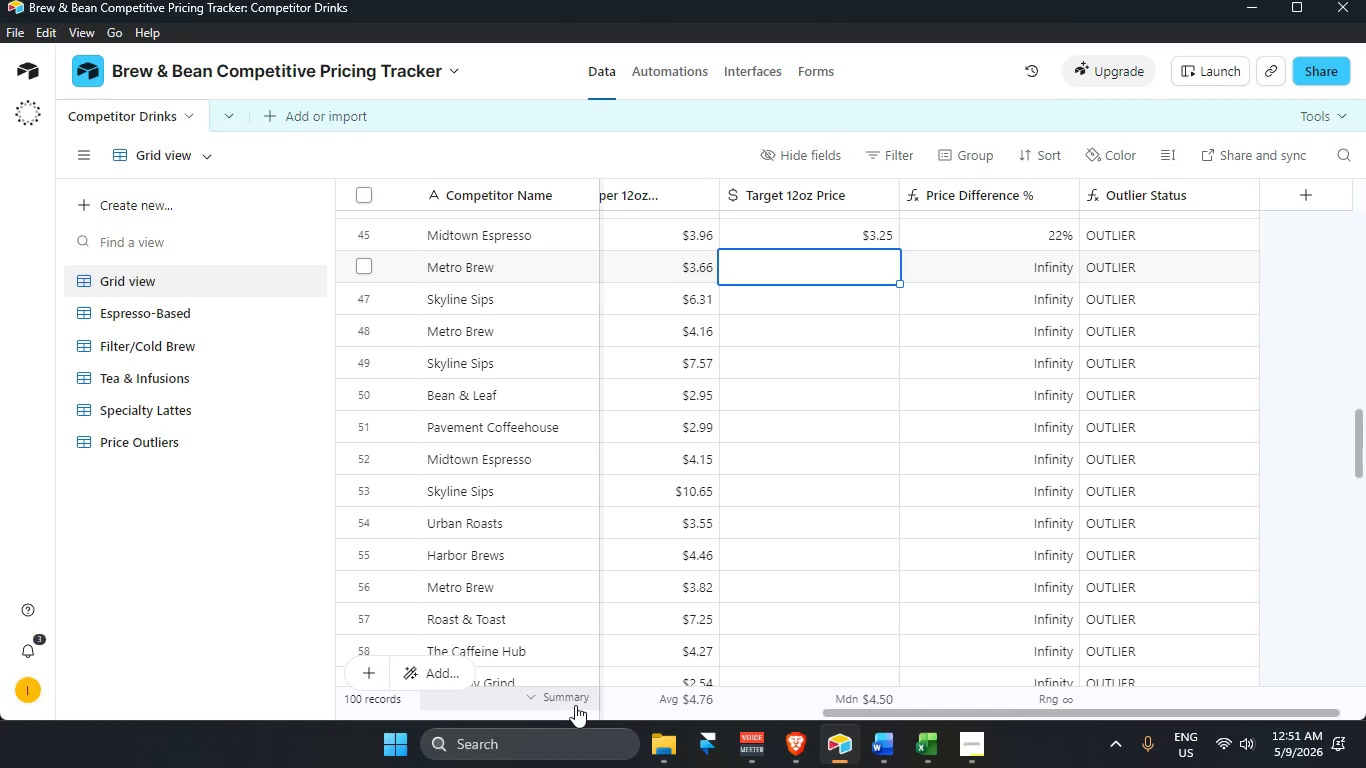 
mouse_move([659, 767])
 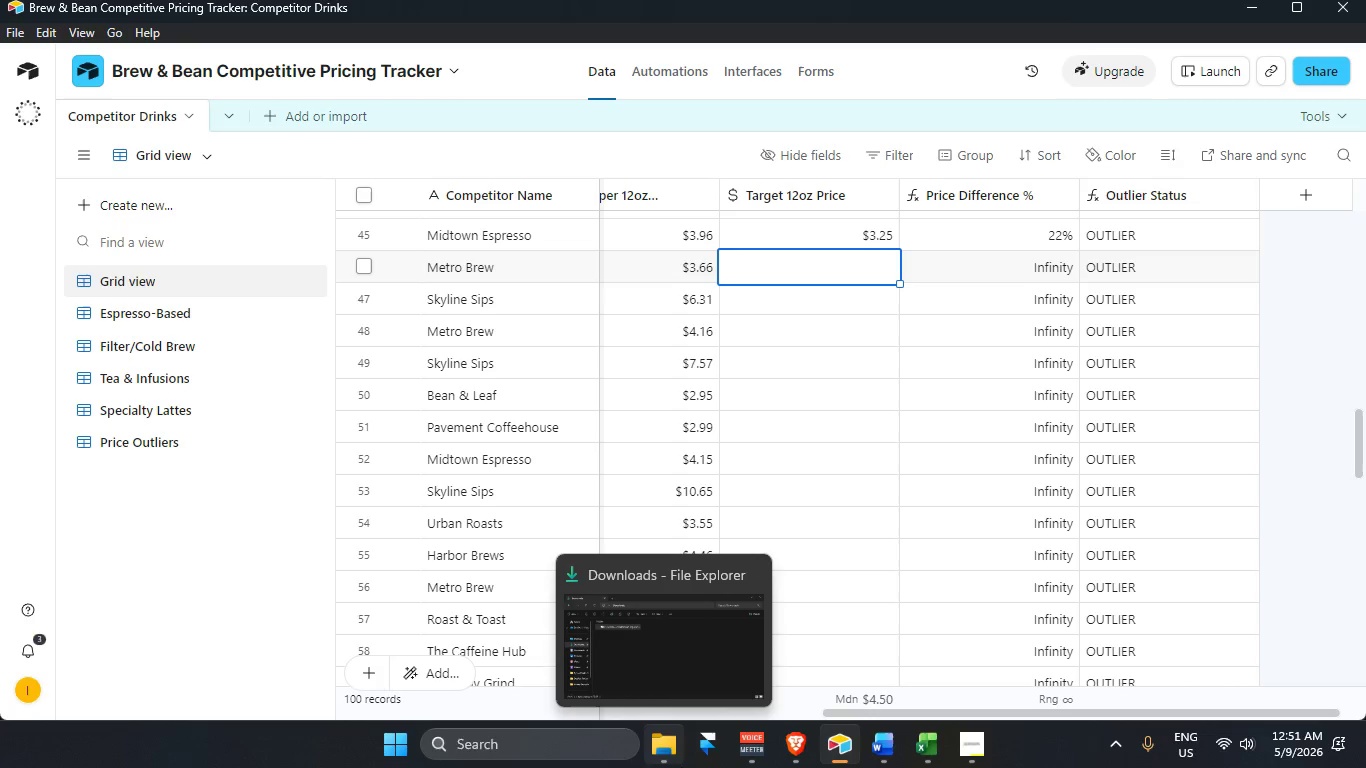 
mouse_move([701, 767])
 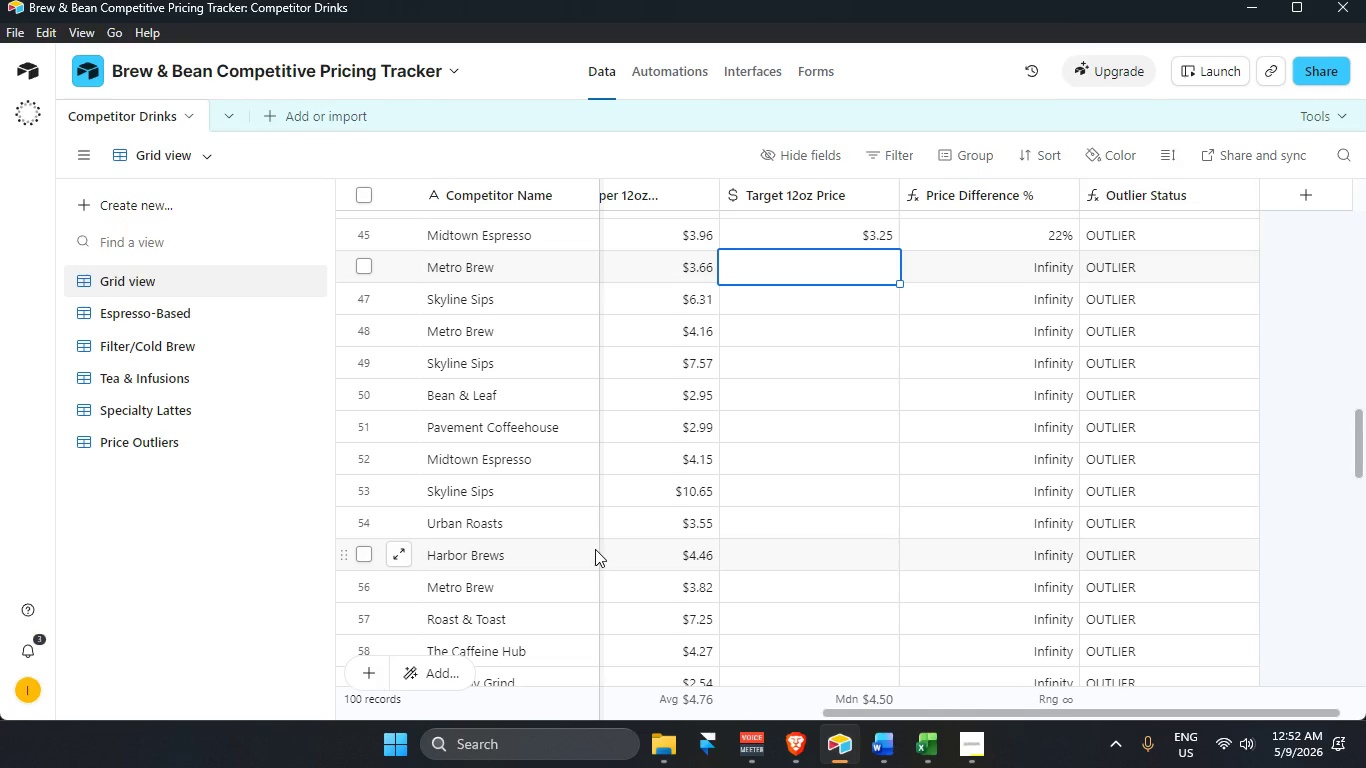 
wait(45.14)
 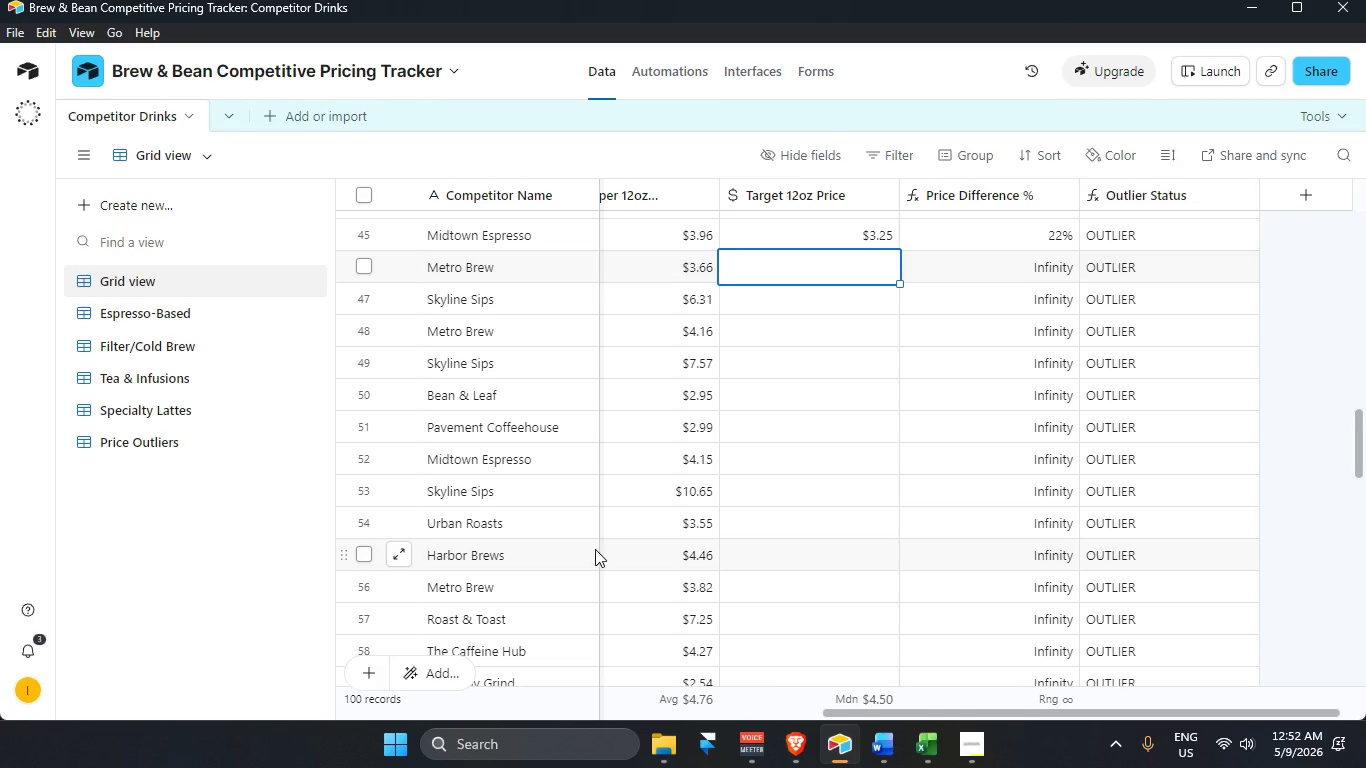 
scroll: coordinate [844, 318], scroll_direction: up, amount: 9.0
 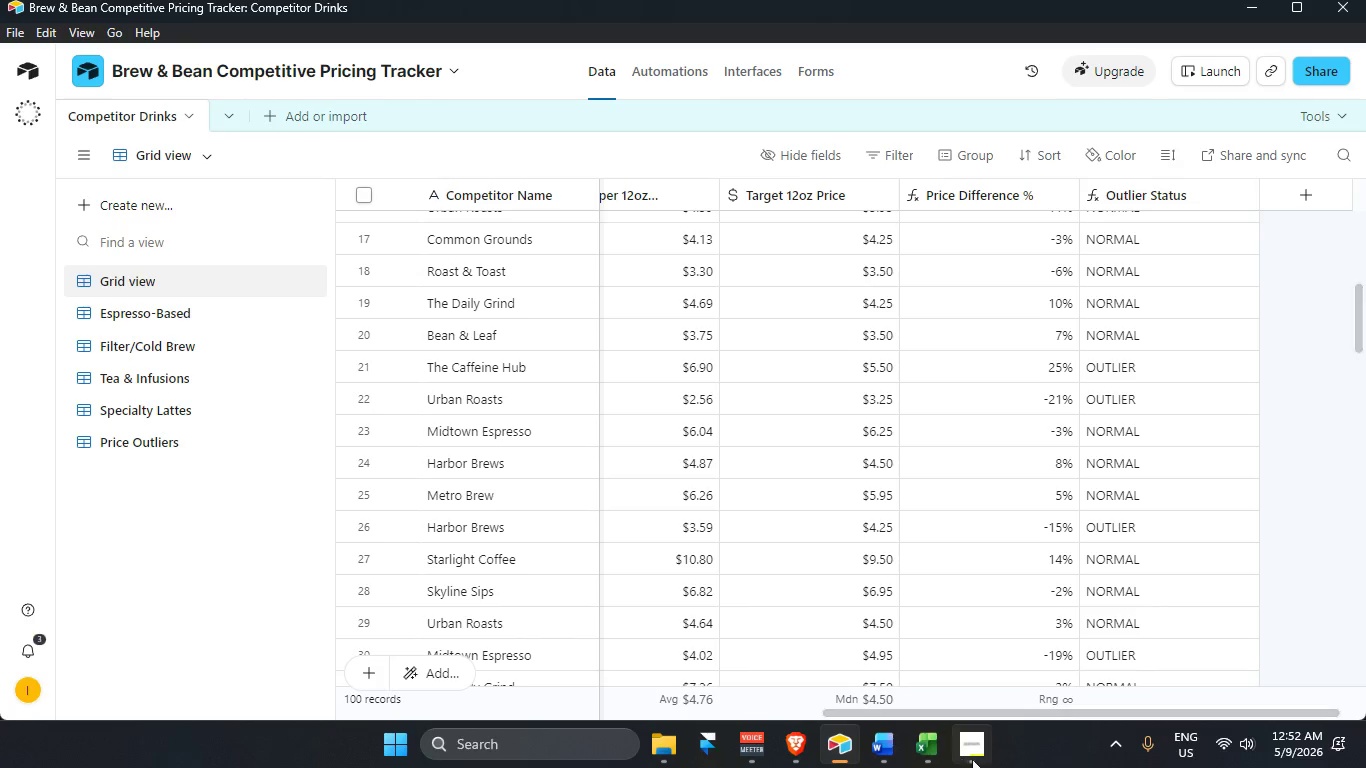 
left_click([980, 747])